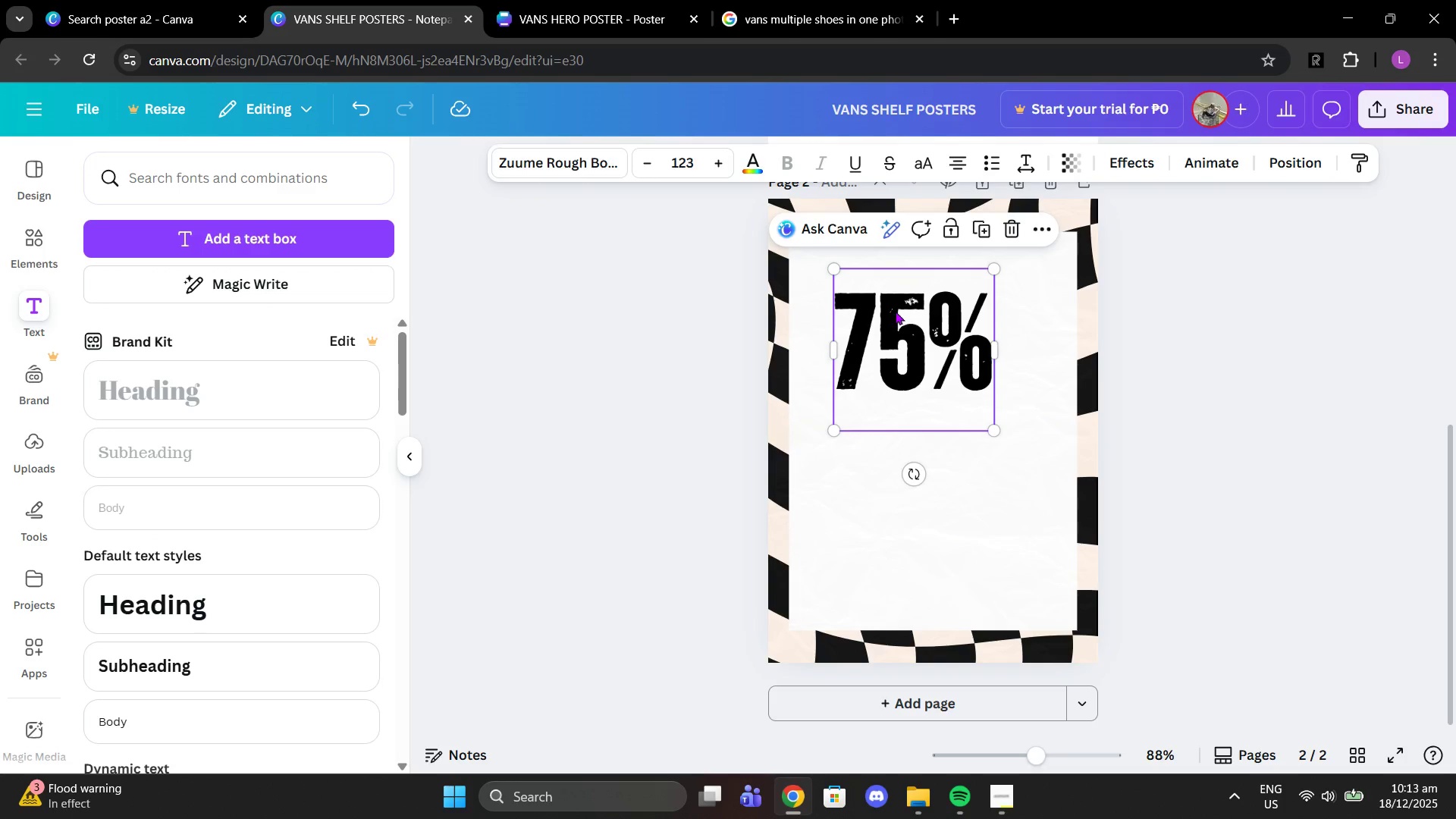 
left_click_drag(start_coordinate=[895, 311], to_coordinate=[917, 320])
 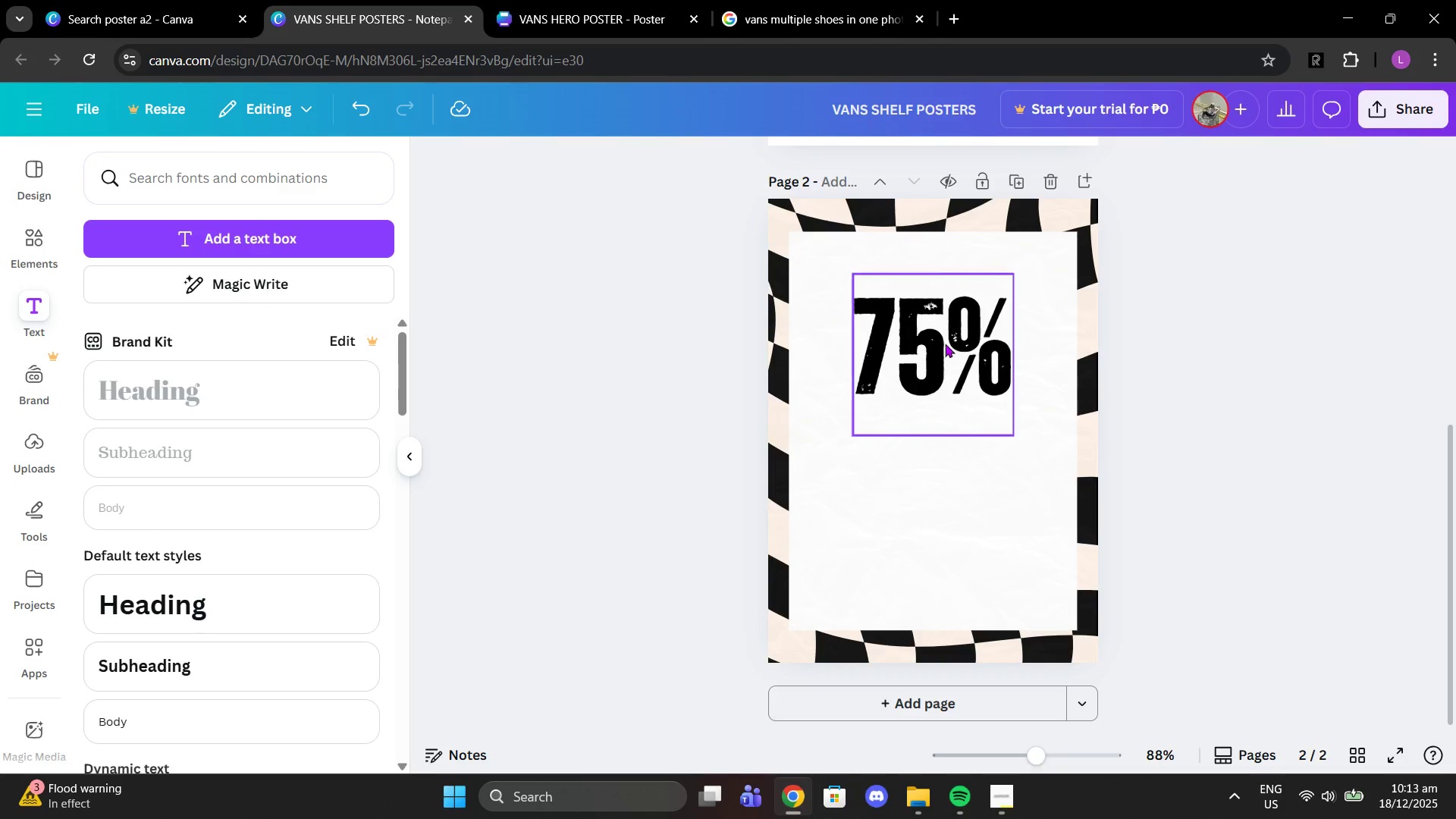 
left_click_drag(start_coordinate=[938, 343], to_coordinate=[940, 363])
 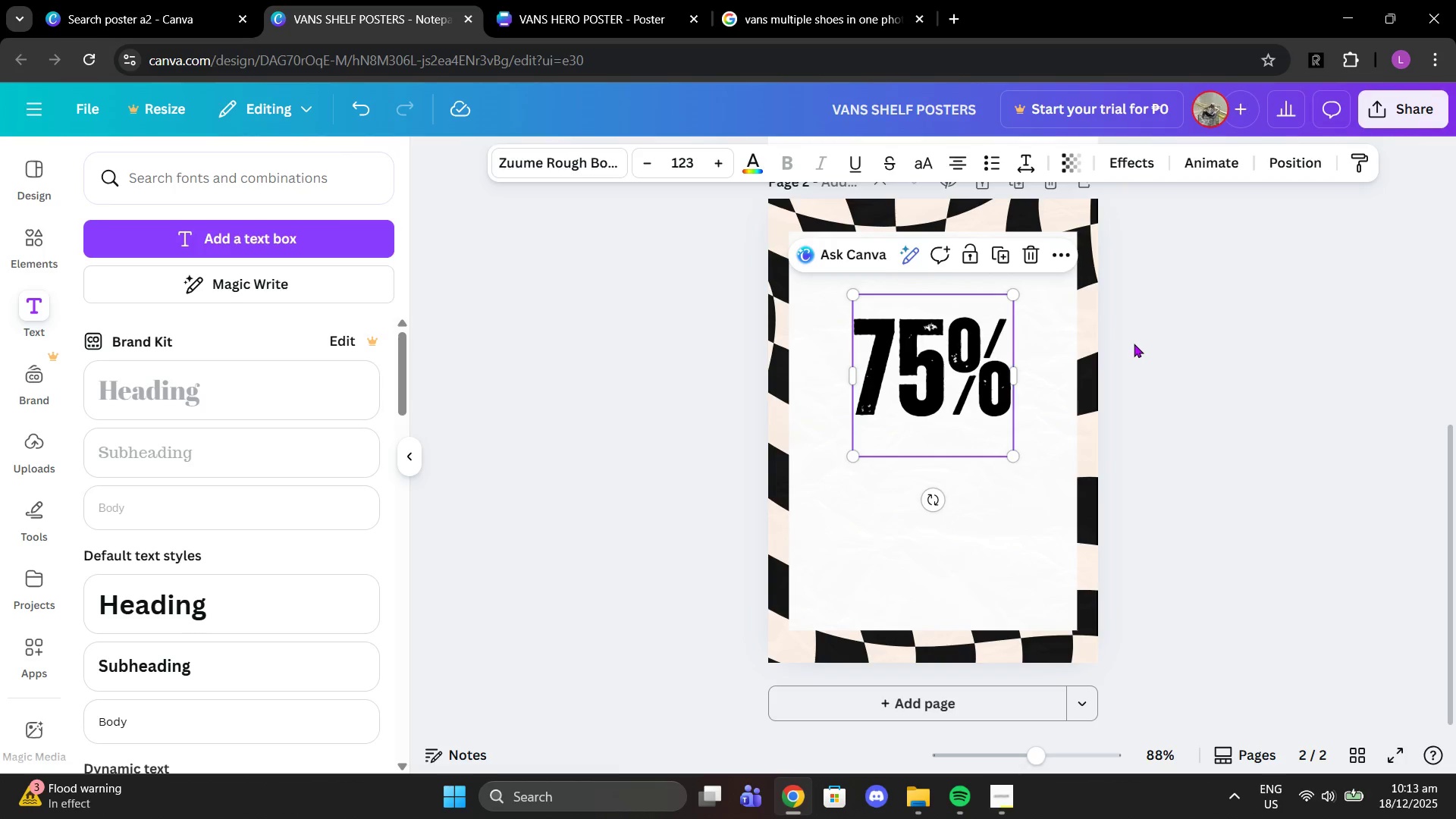 
left_click([1134, 344])
 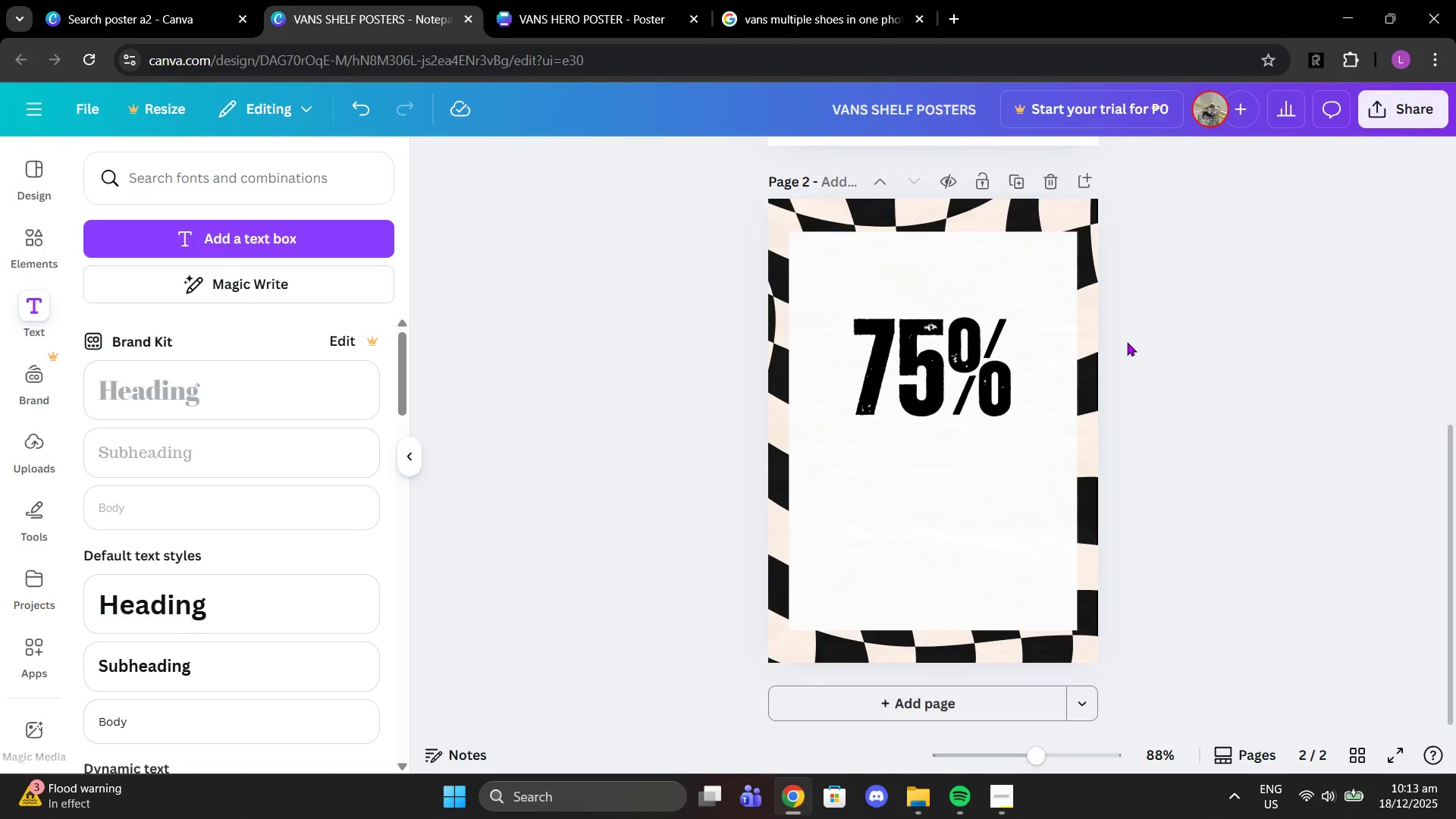 
scroll: coordinate [1125, 342], scroll_direction: up, amount: 3.0
 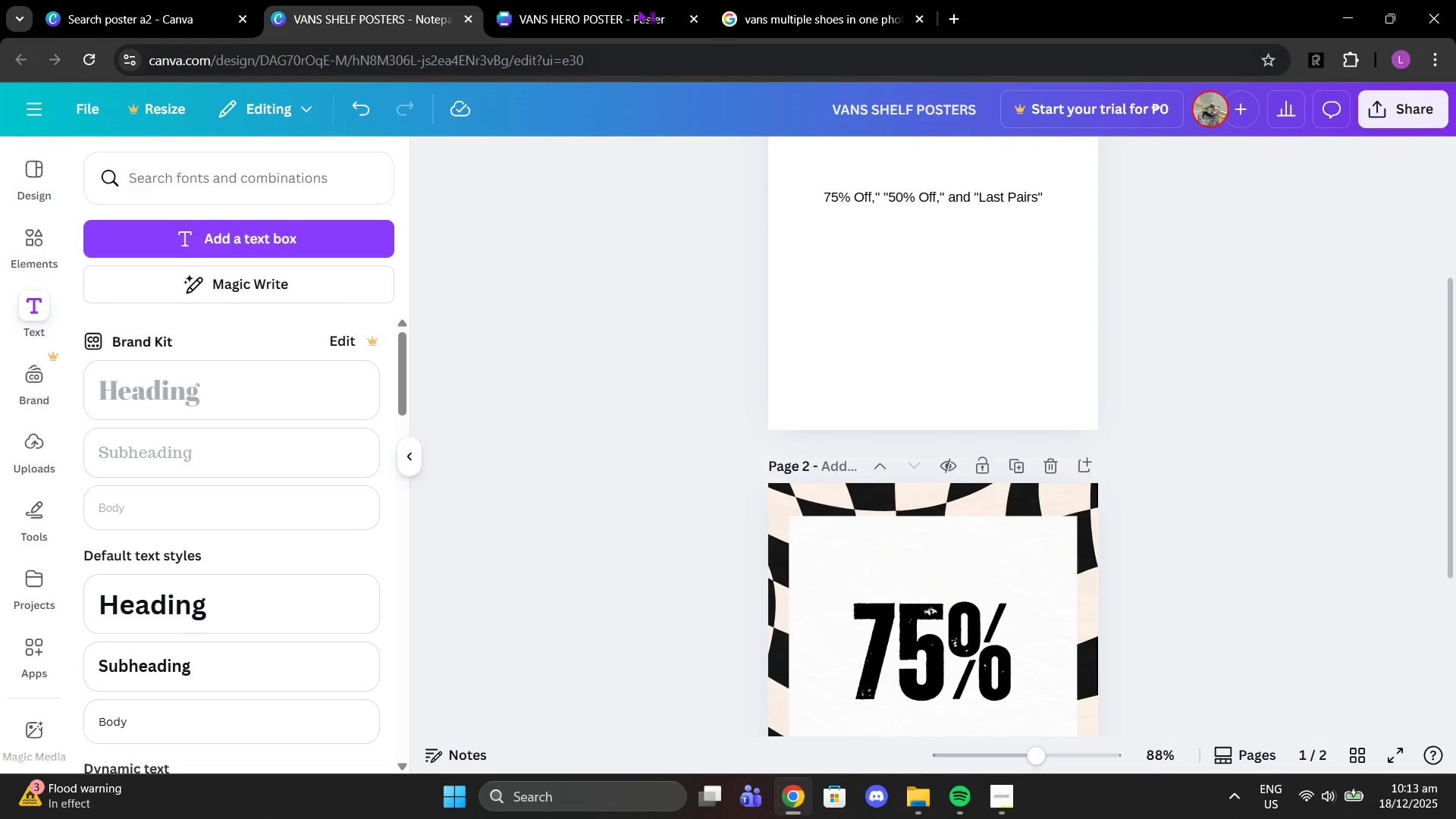 
left_click([638, 8])
 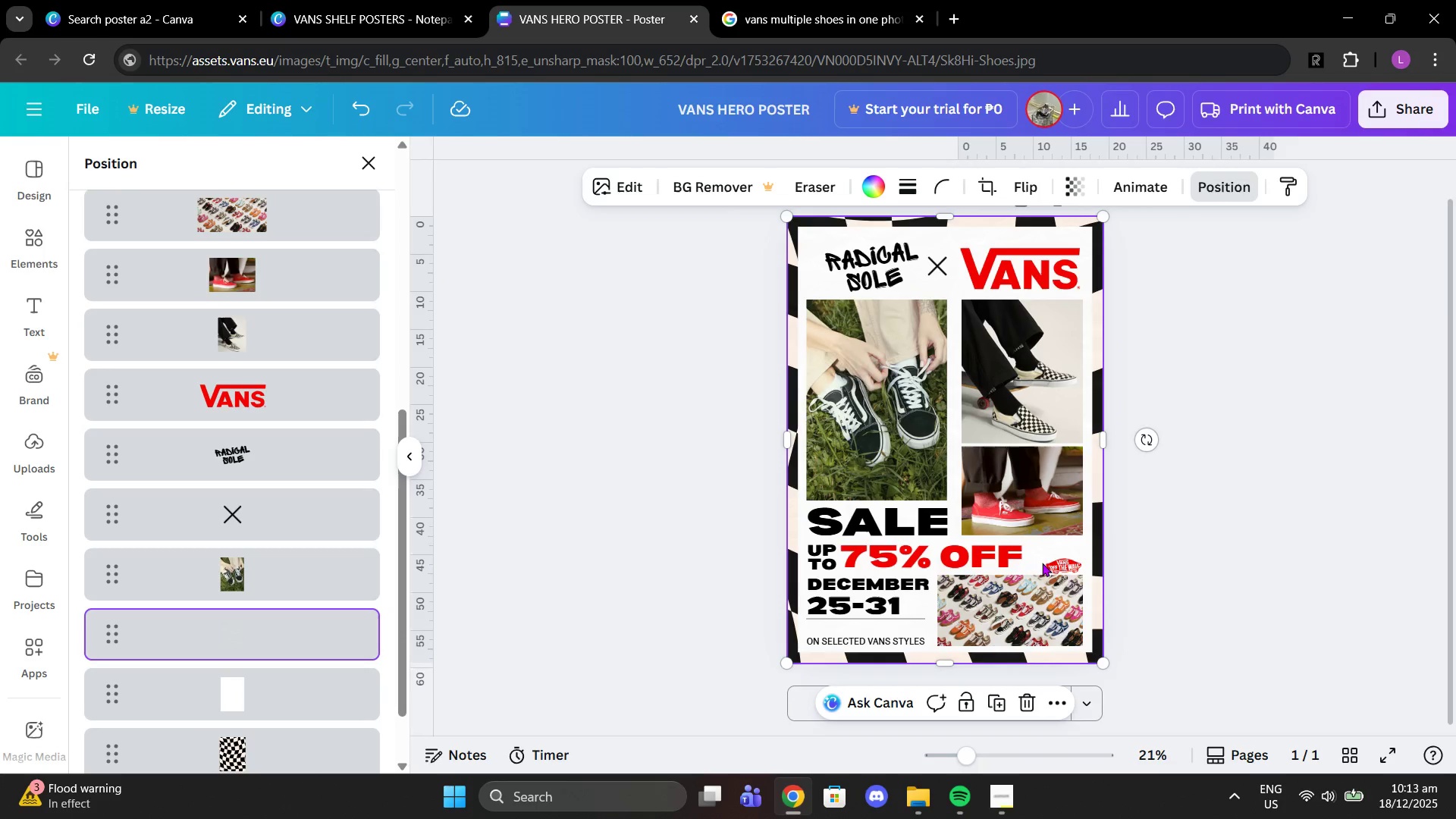 
left_click([1047, 565])
 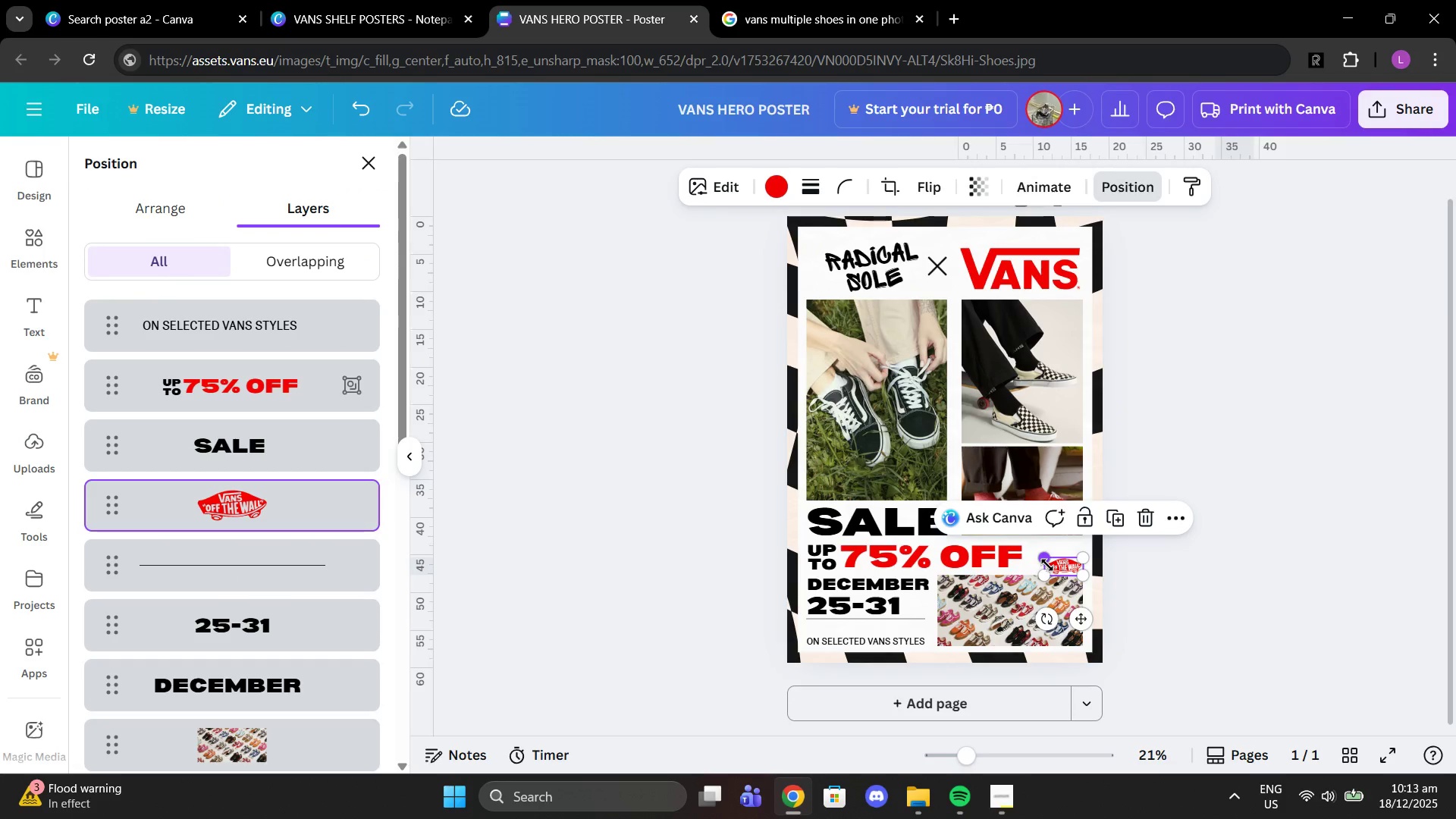 
key(Control+C)
 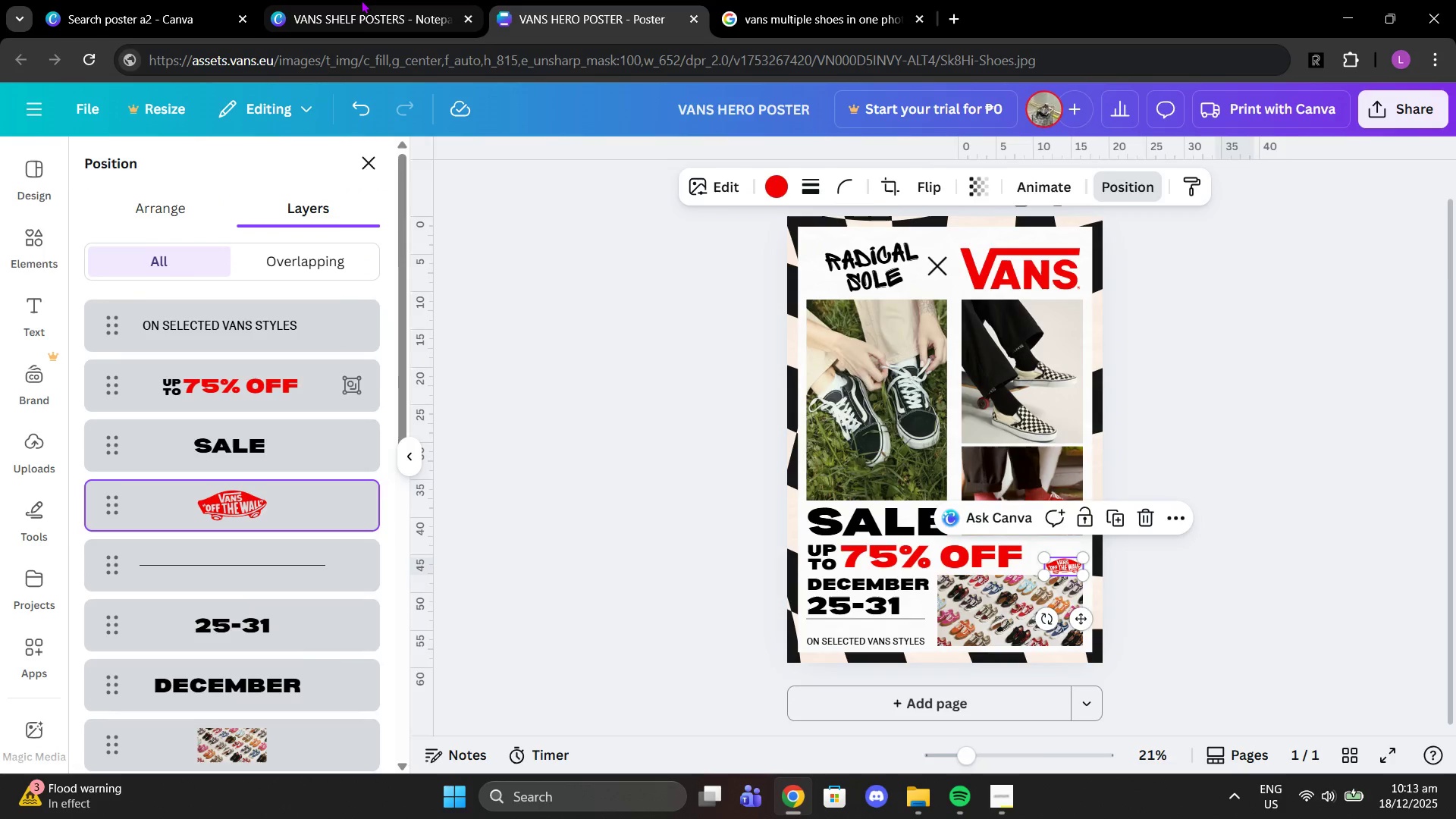 
left_click([361, 0])
 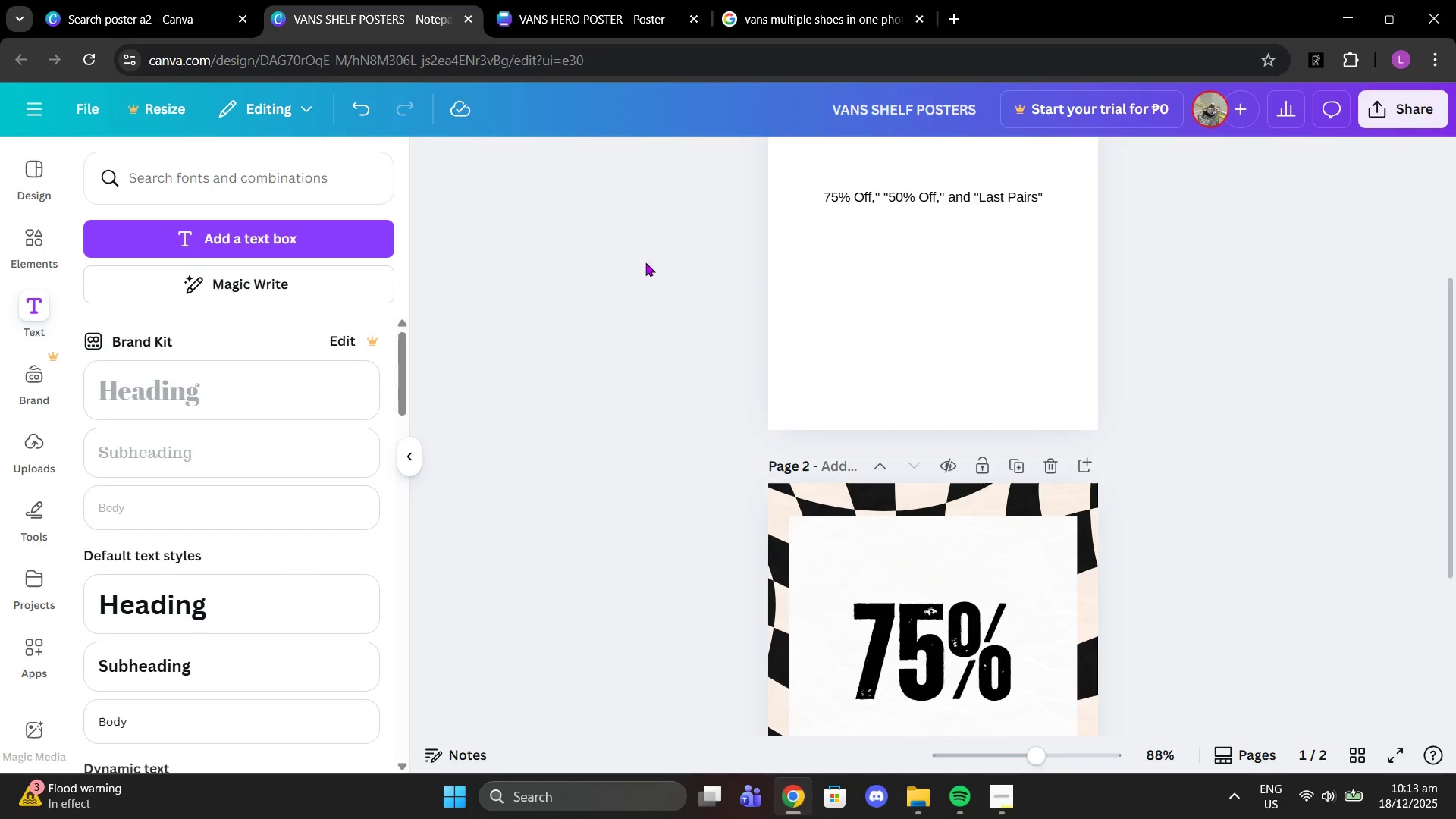 
scroll: coordinate [758, 410], scroll_direction: down, amount: 3.0
 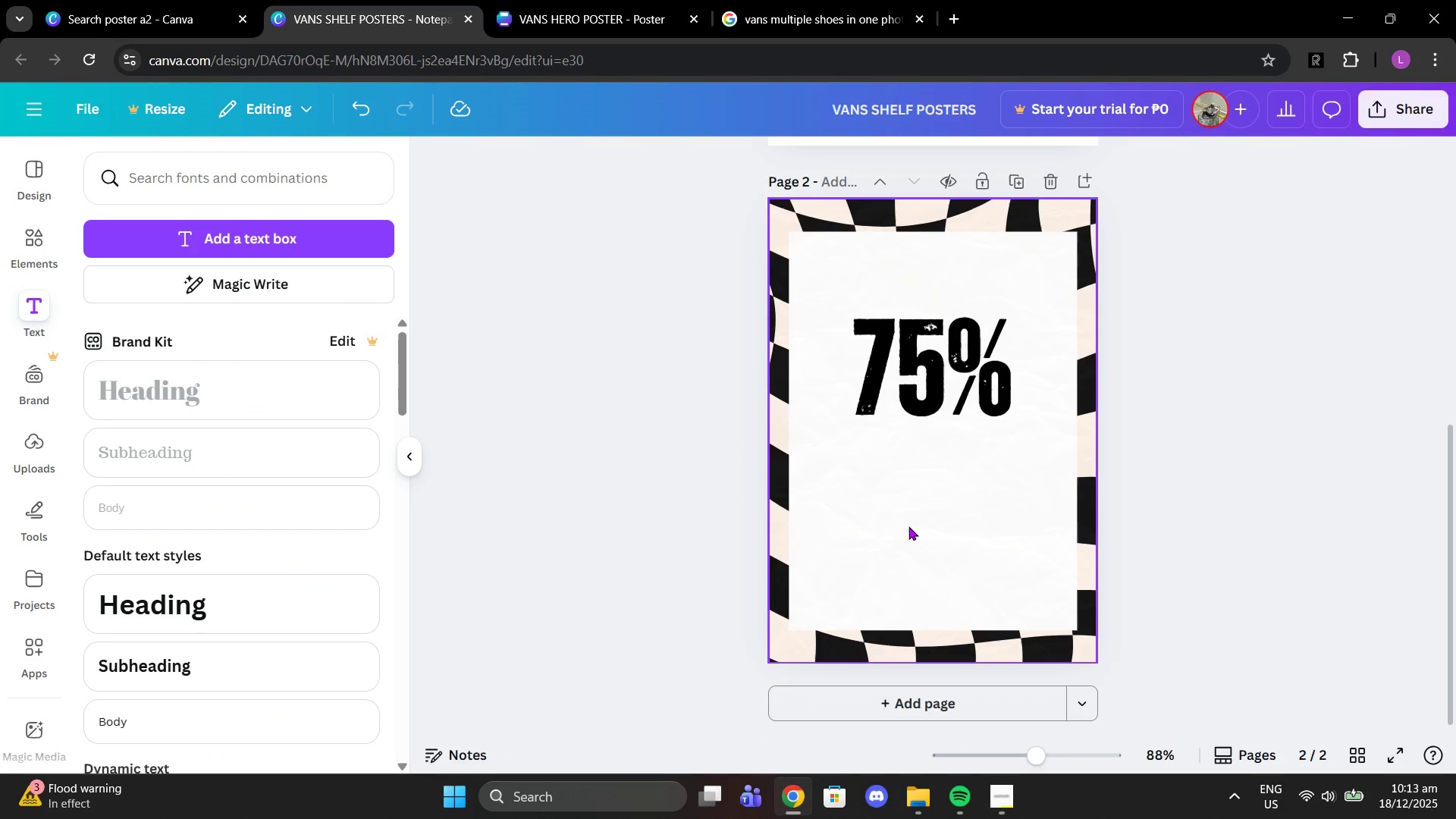 
key(Control+V)
 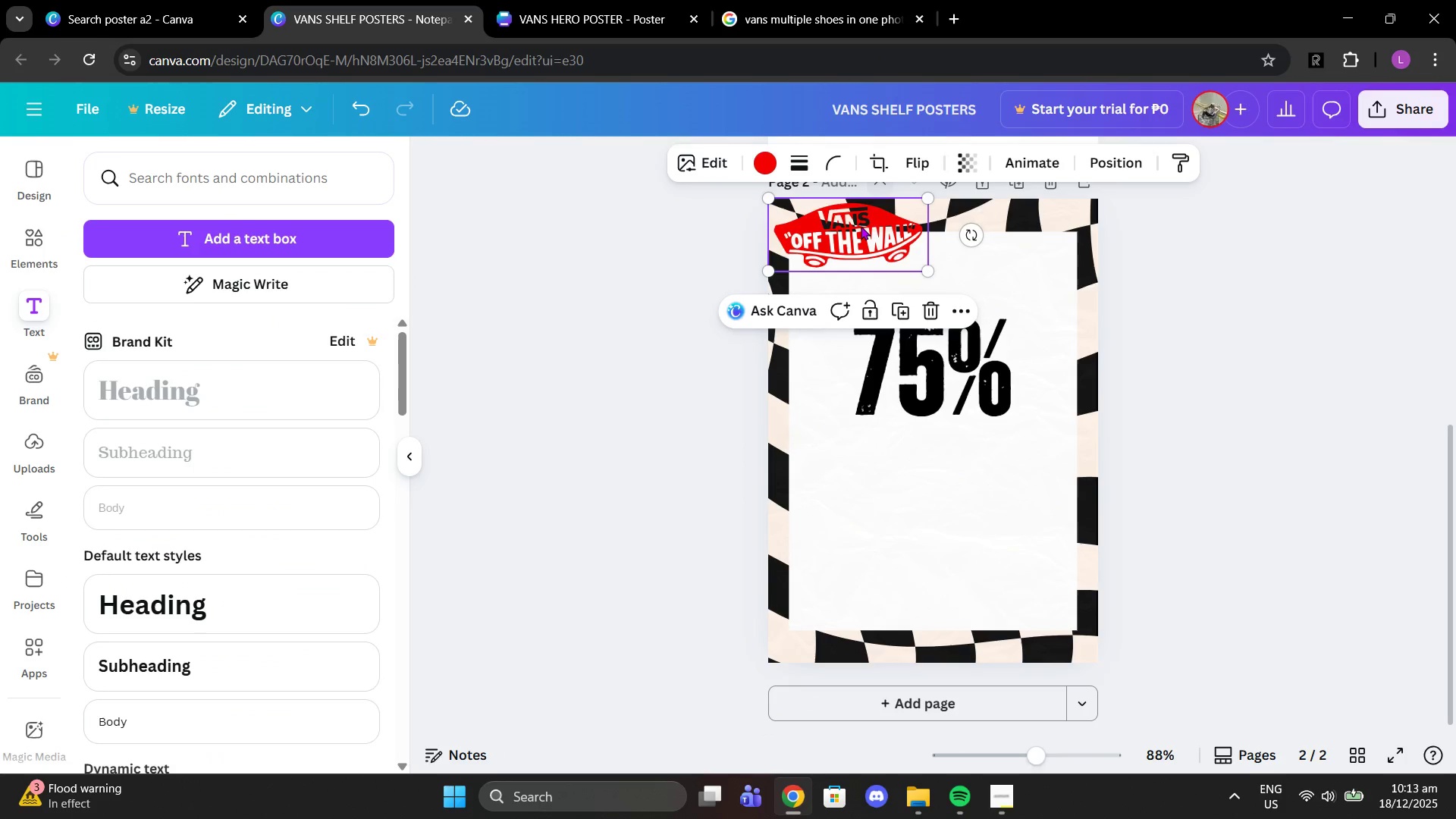 
left_click_drag(start_coordinate=[861, 226], to_coordinate=[943, 579])
 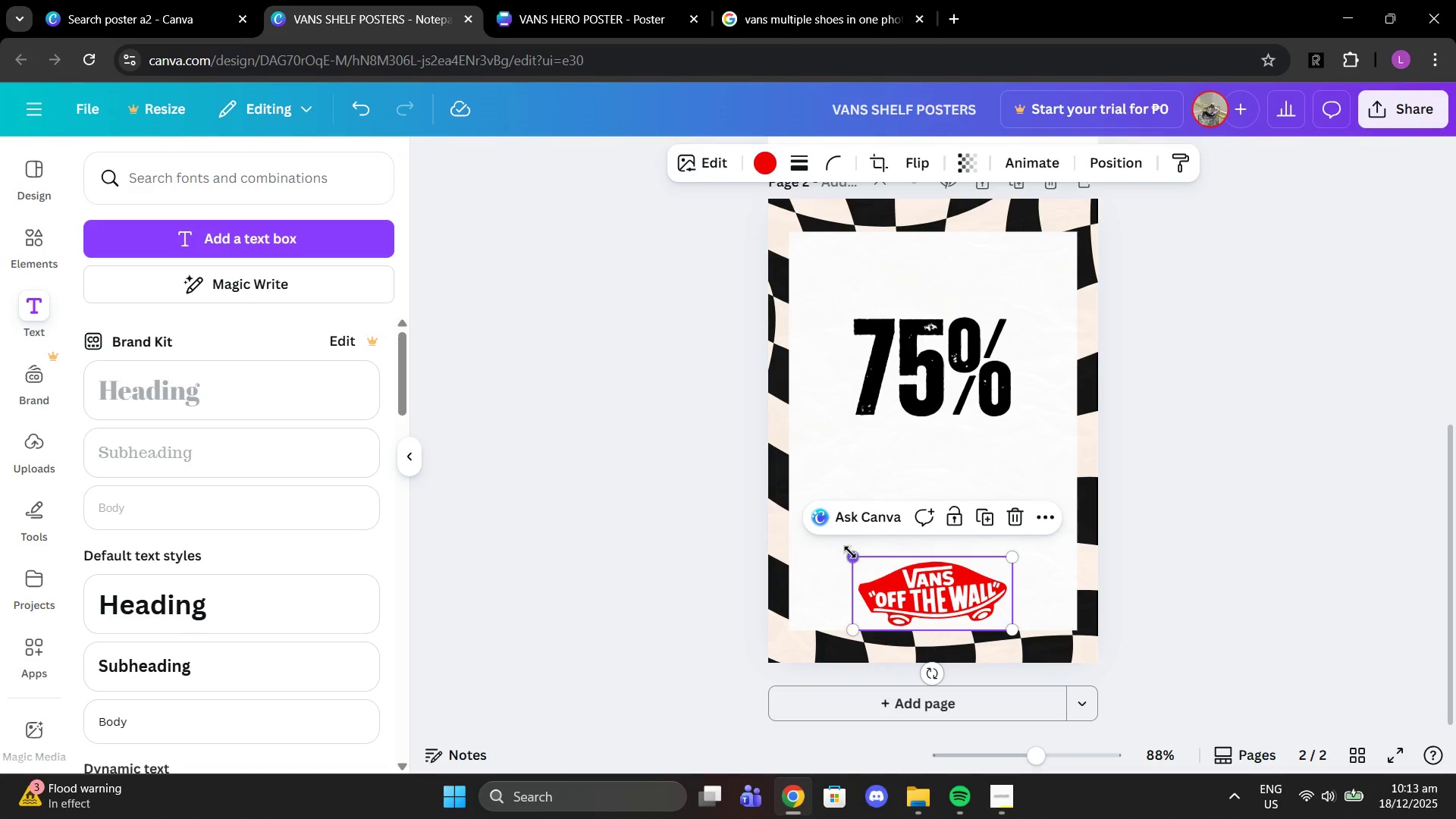 
left_click_drag(start_coordinate=[850, 552], to_coordinate=[918, 578])
 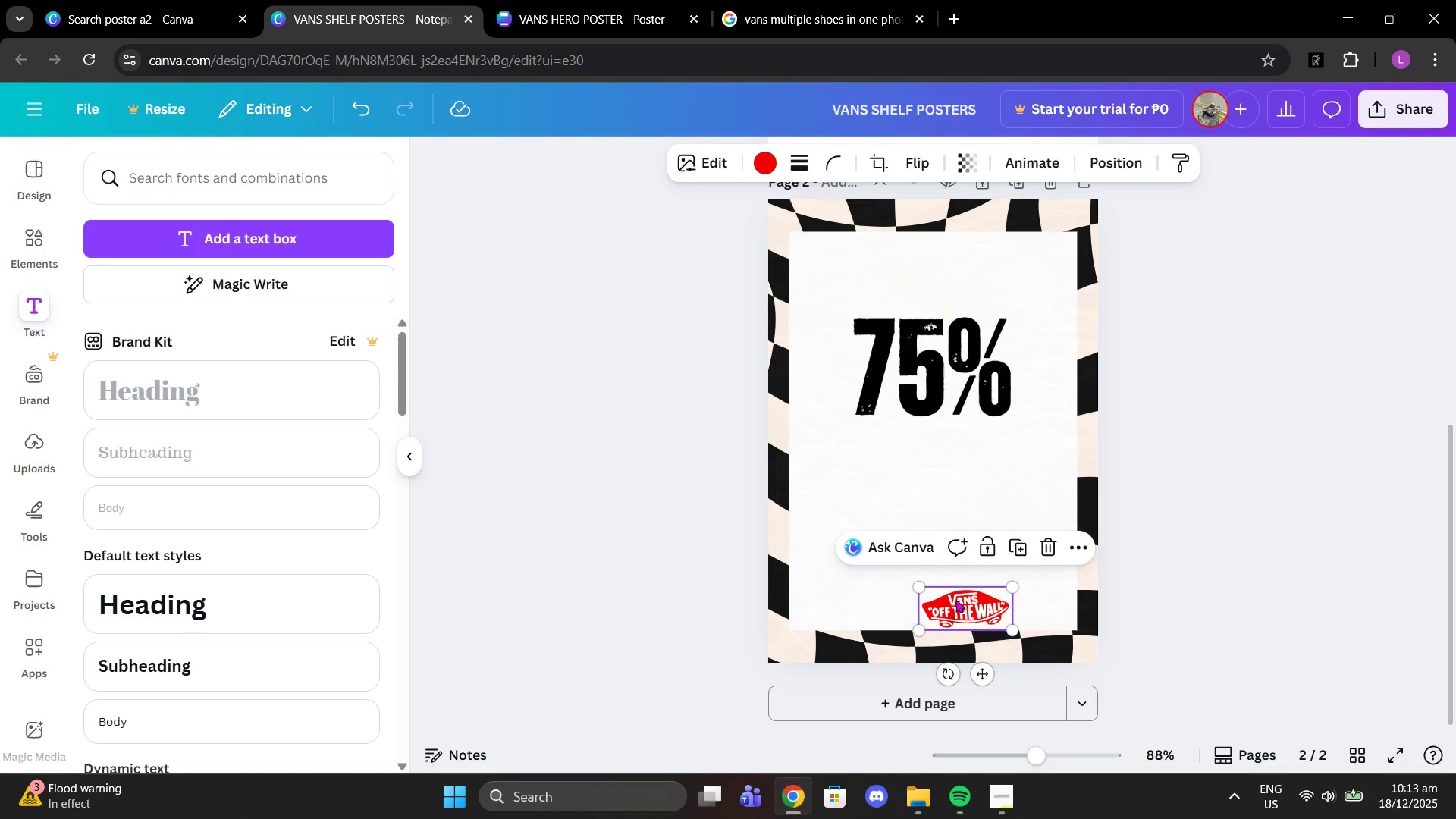 
left_click_drag(start_coordinate=[956, 599], to_coordinate=[925, 594])
 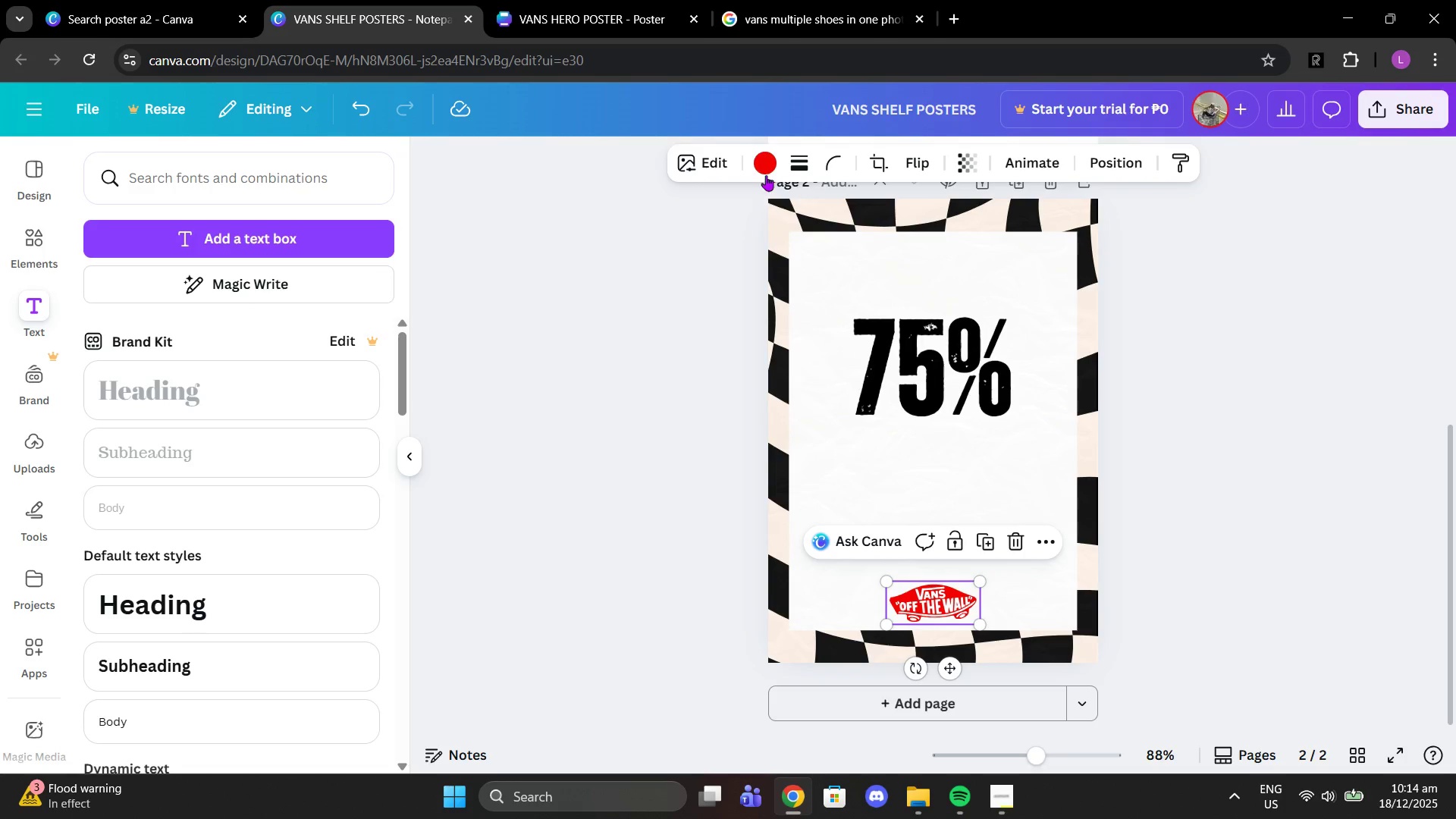 
left_click([766, 169])
 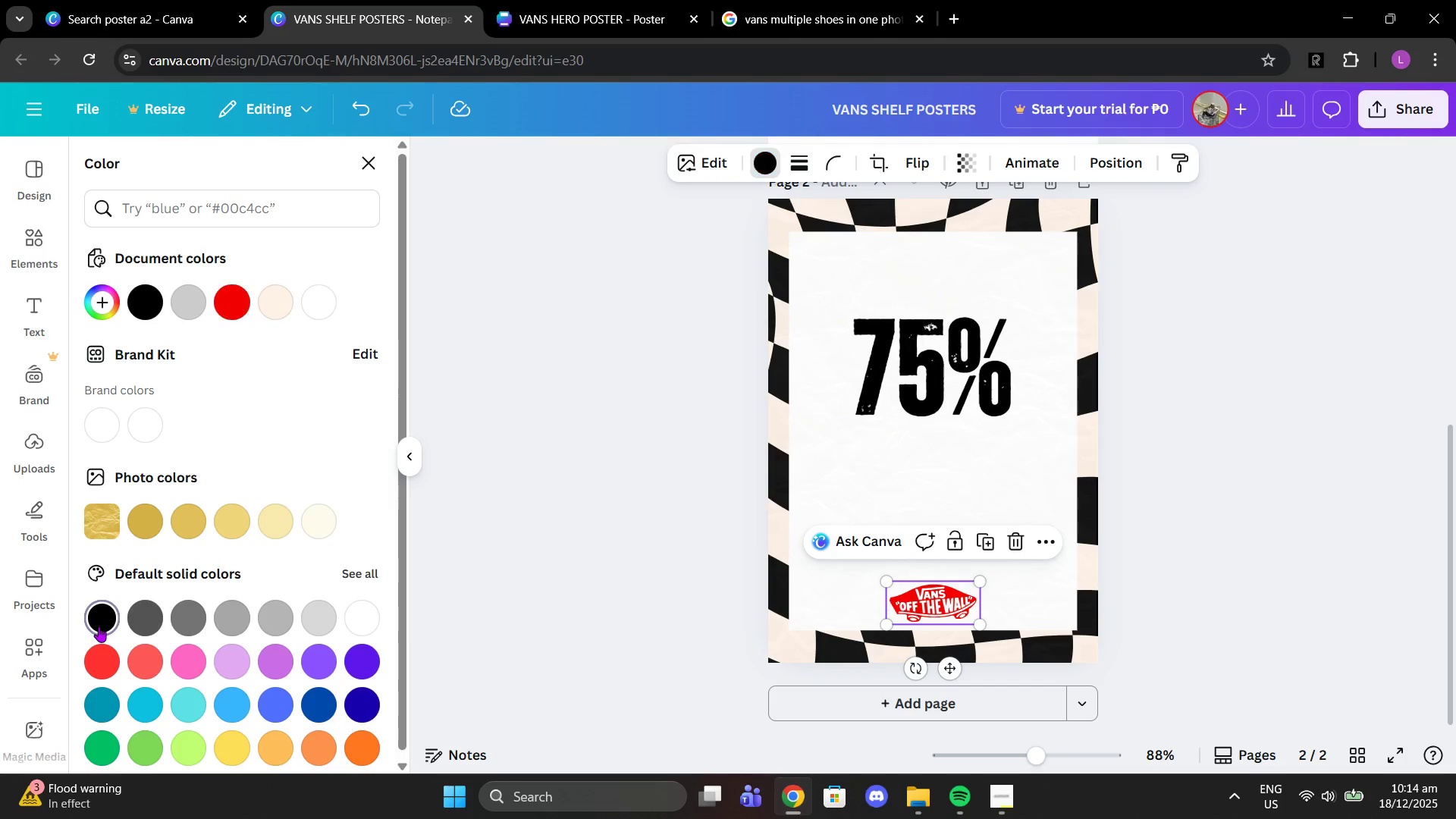 
left_click([1223, 369])
 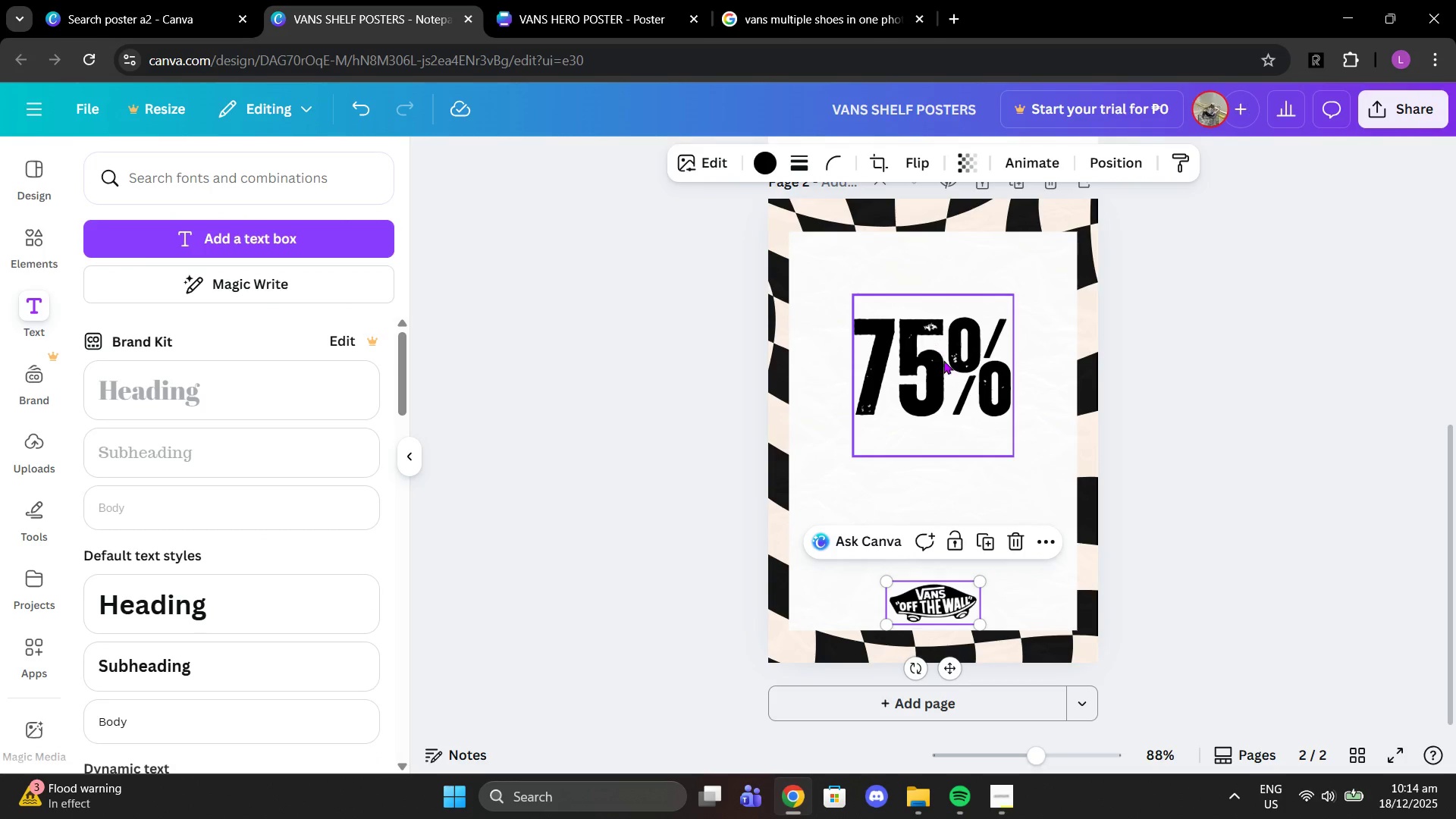 
left_click_drag(start_coordinate=[946, 361], to_coordinate=[946, 347])
 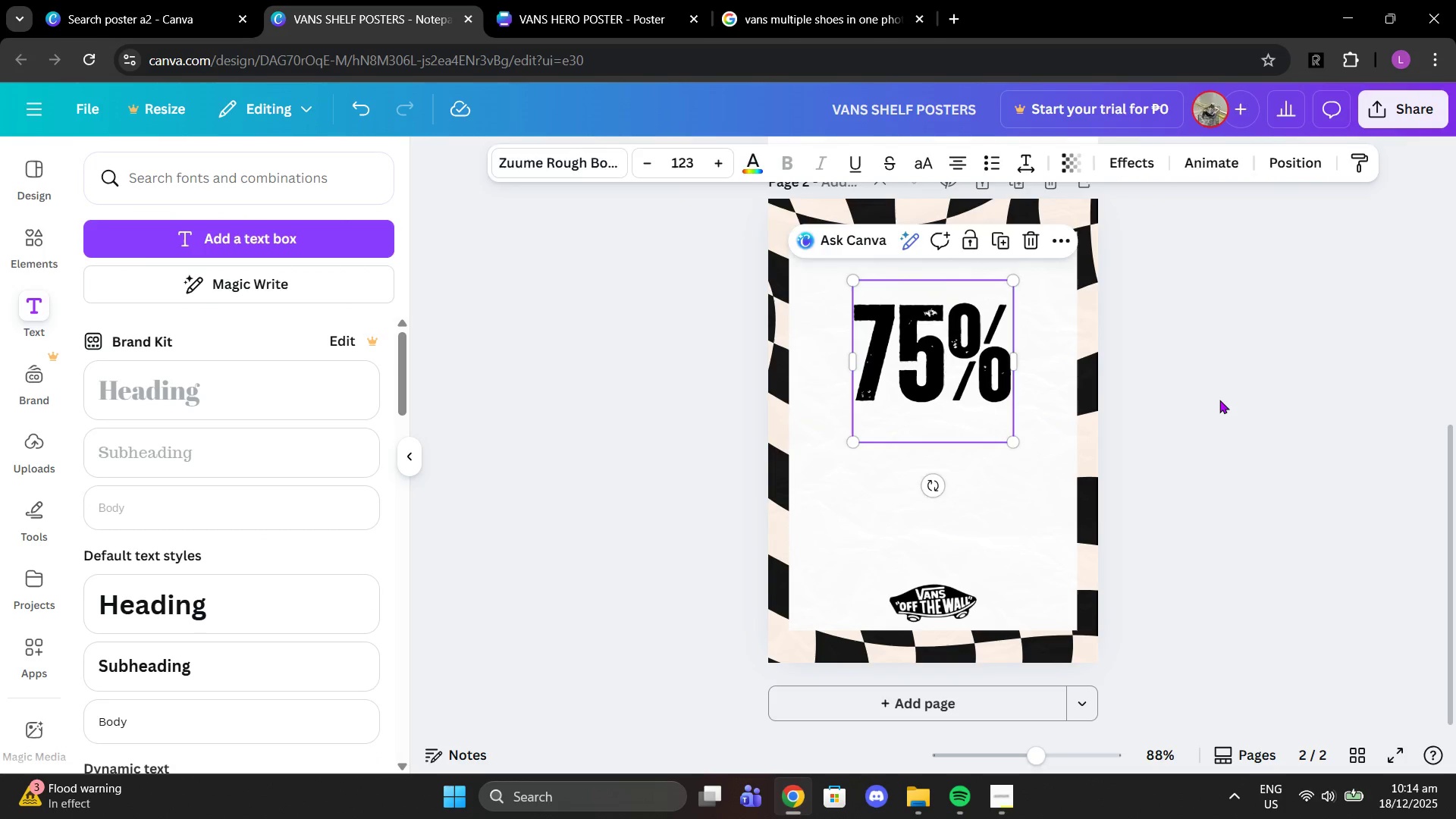 
left_click([1219, 400])
 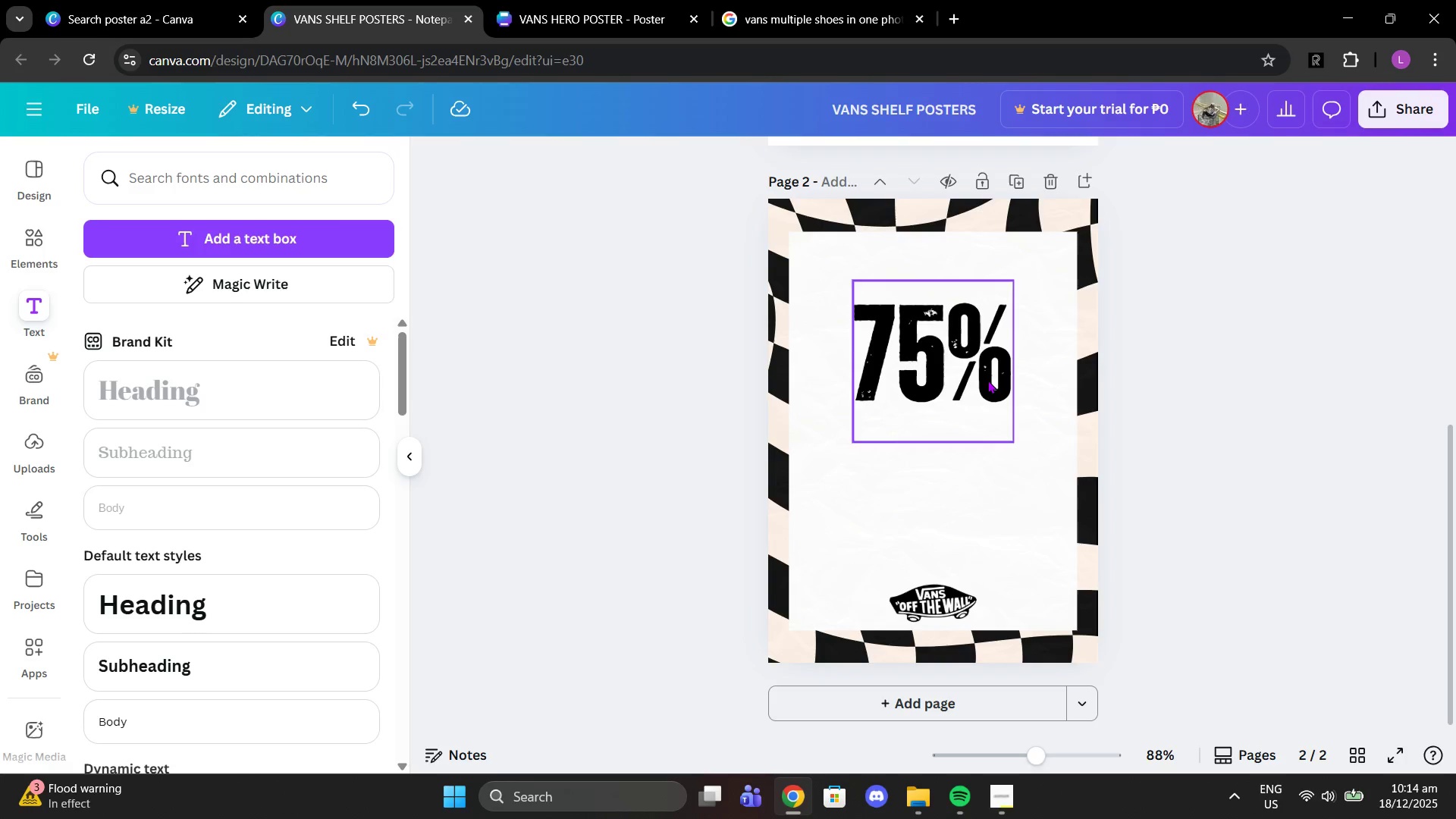 
left_click([987, 380])
 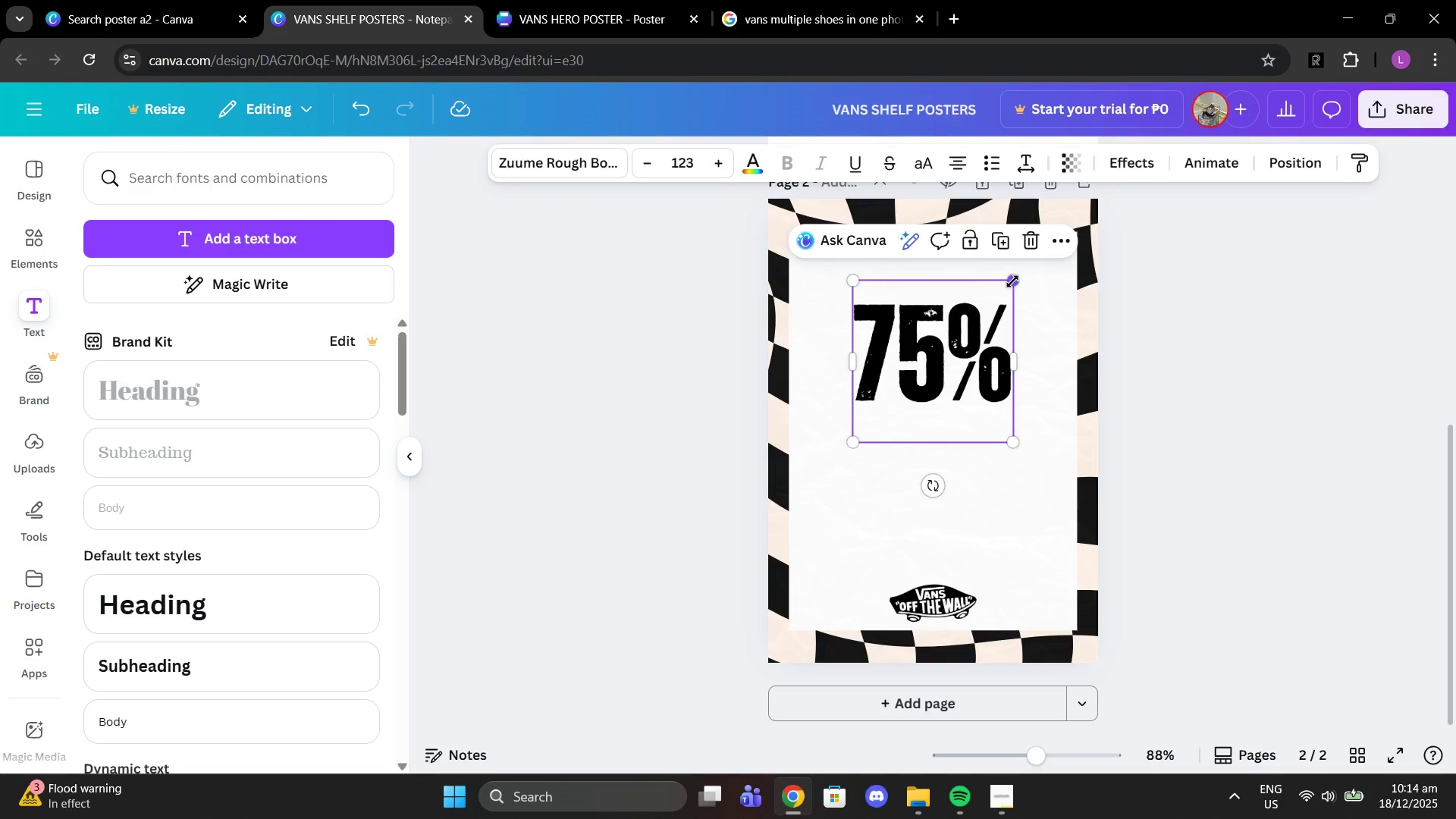 
left_click_drag(start_coordinate=[1012, 281], to_coordinate=[1099, 275])
 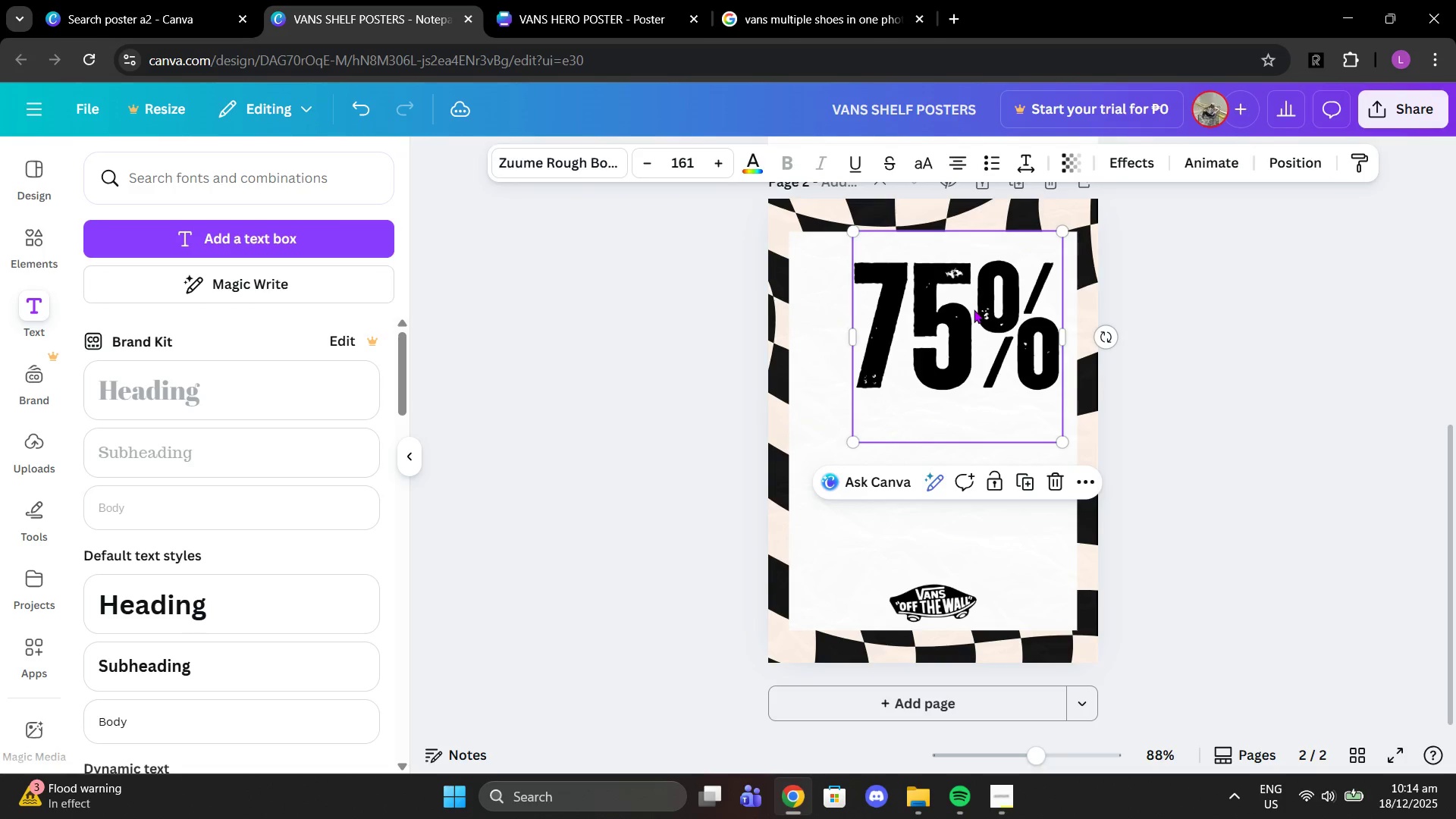 
left_click_drag(start_coordinate=[974, 309], to_coordinate=[949, 328])
 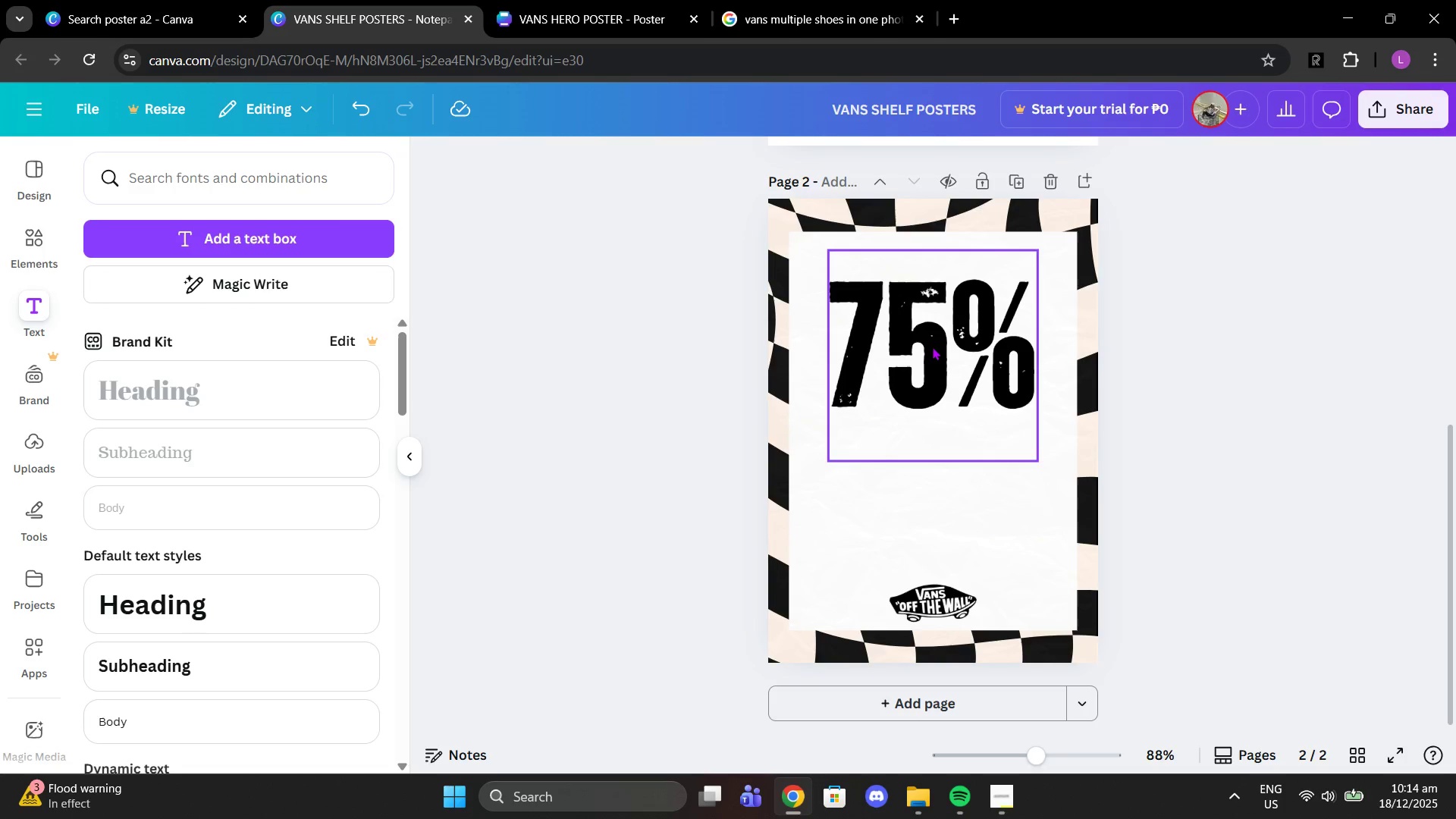 
double_click([932, 347])
 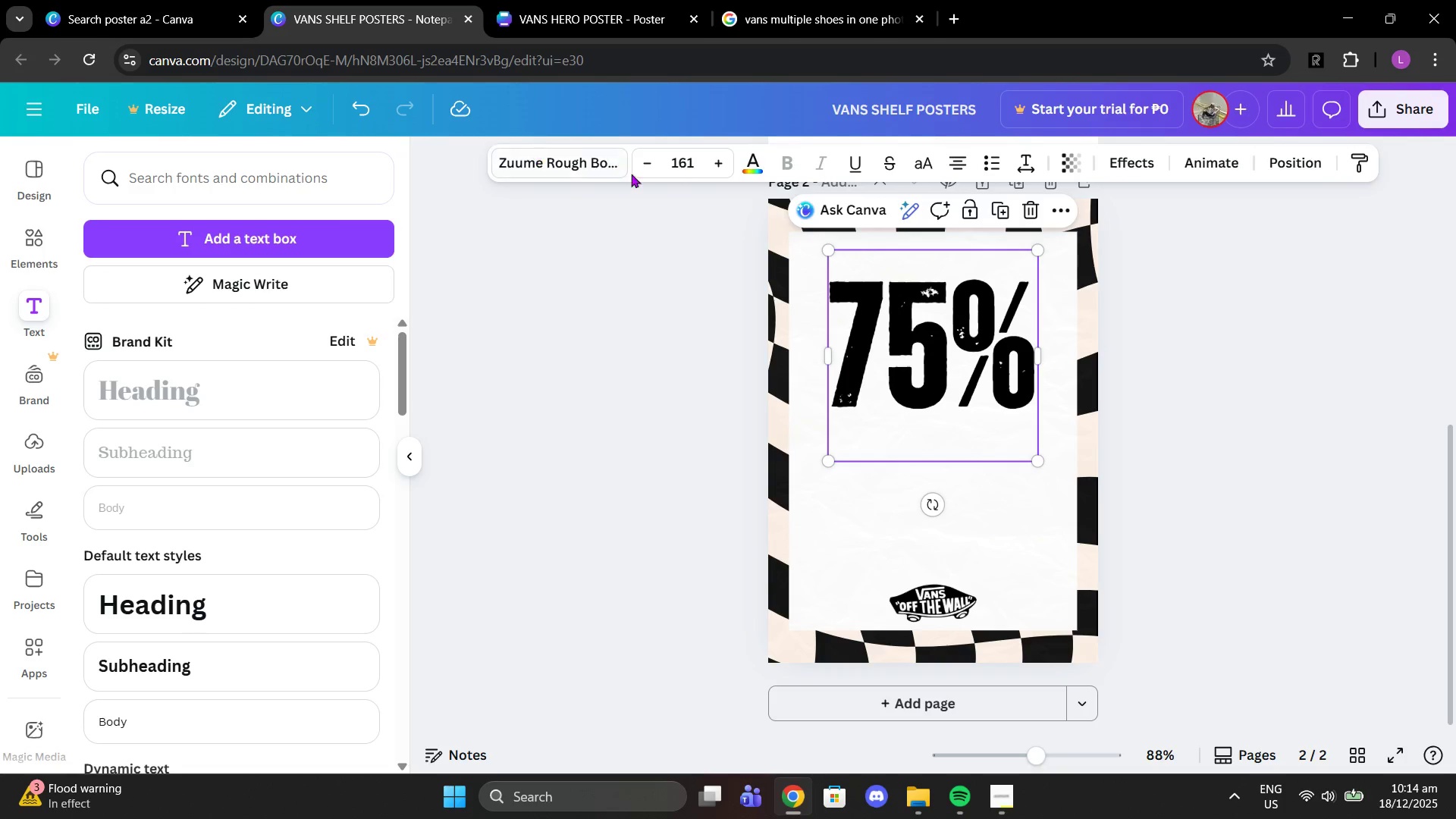 
left_click([606, 167])
 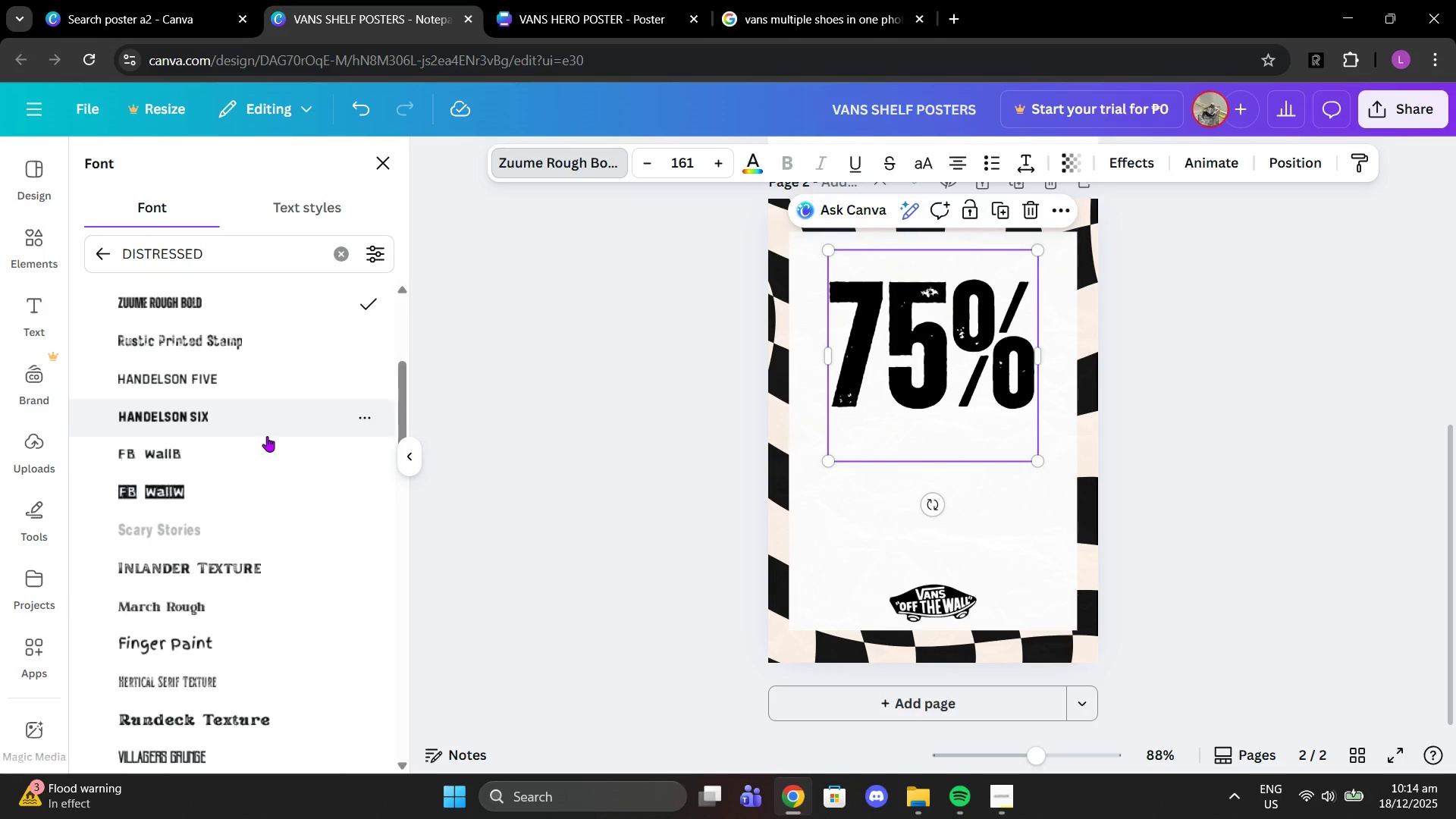 
left_click([218, 493])
 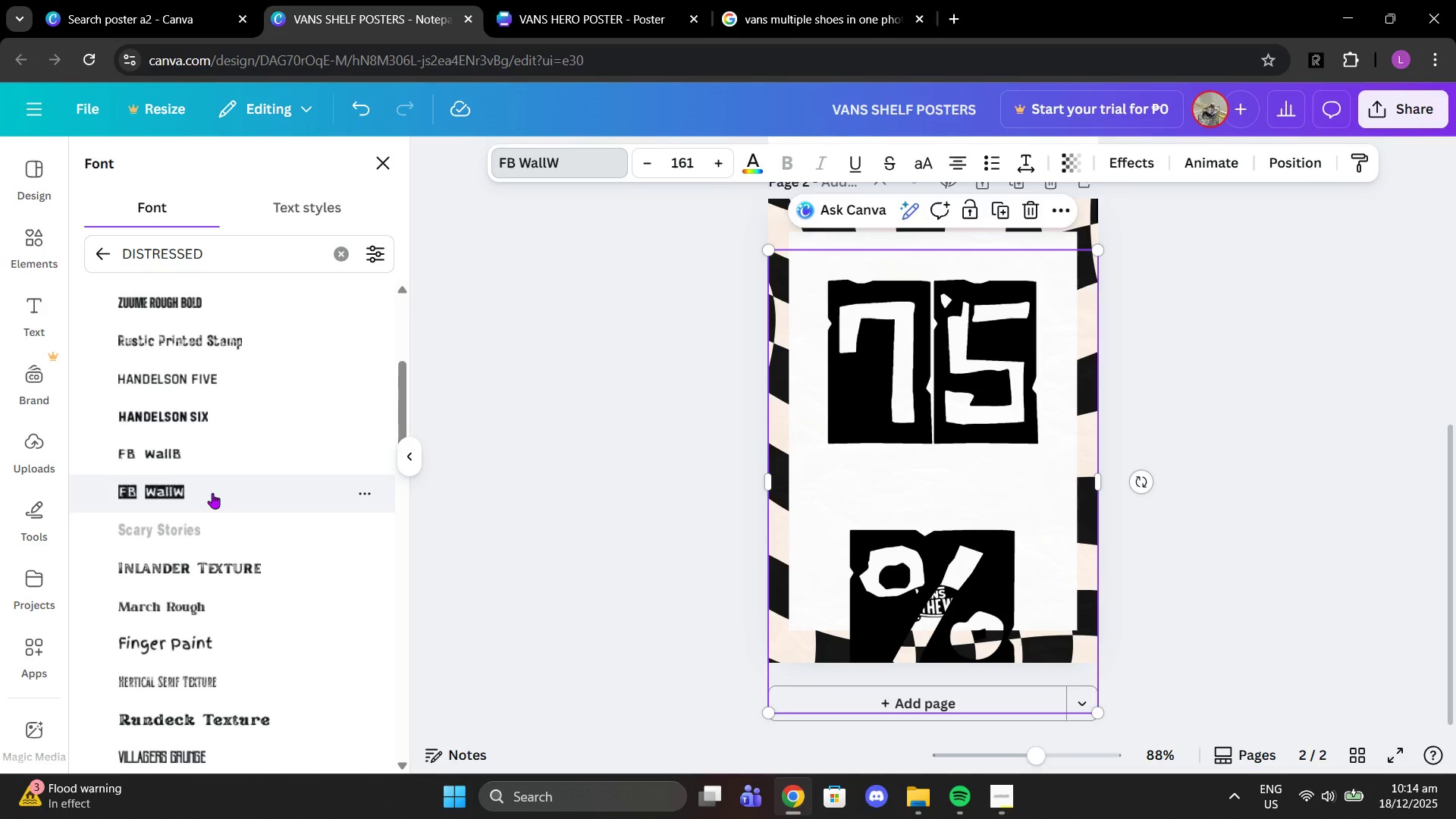 
left_click([187, 424])
 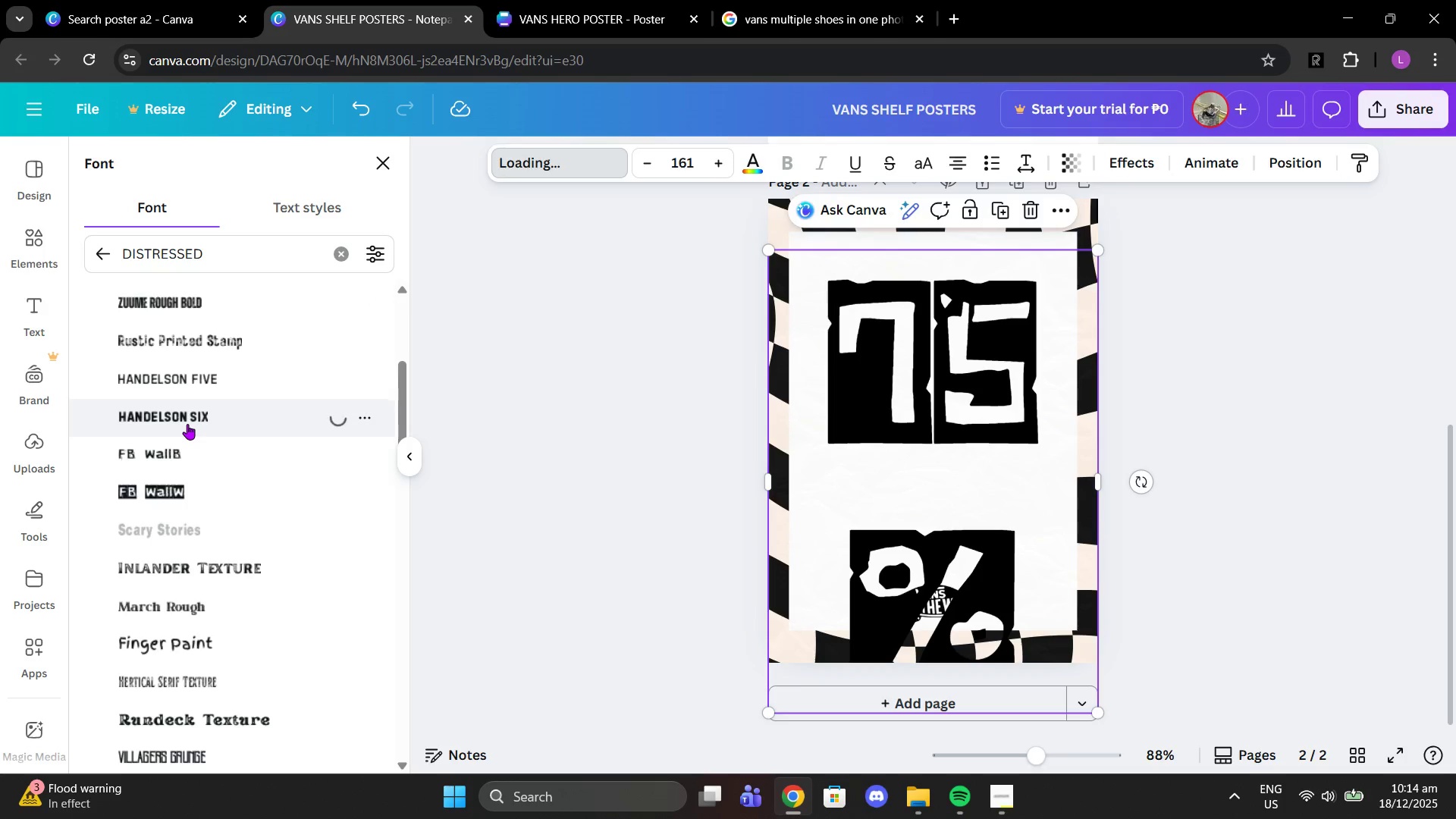 
scroll: coordinate [187, 424], scroll_direction: up, amount: 1.0
 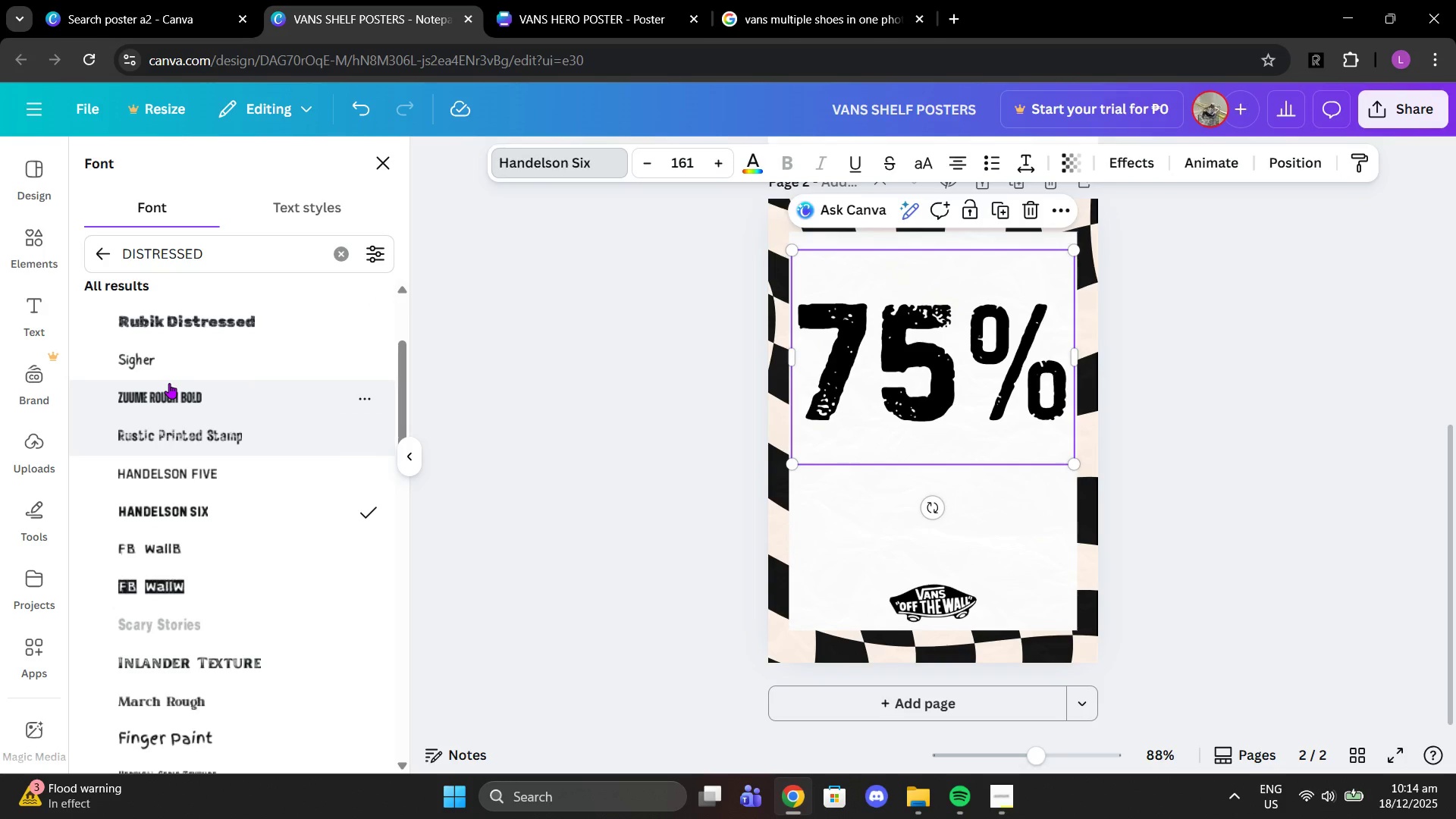 
left_click([177, 315])
 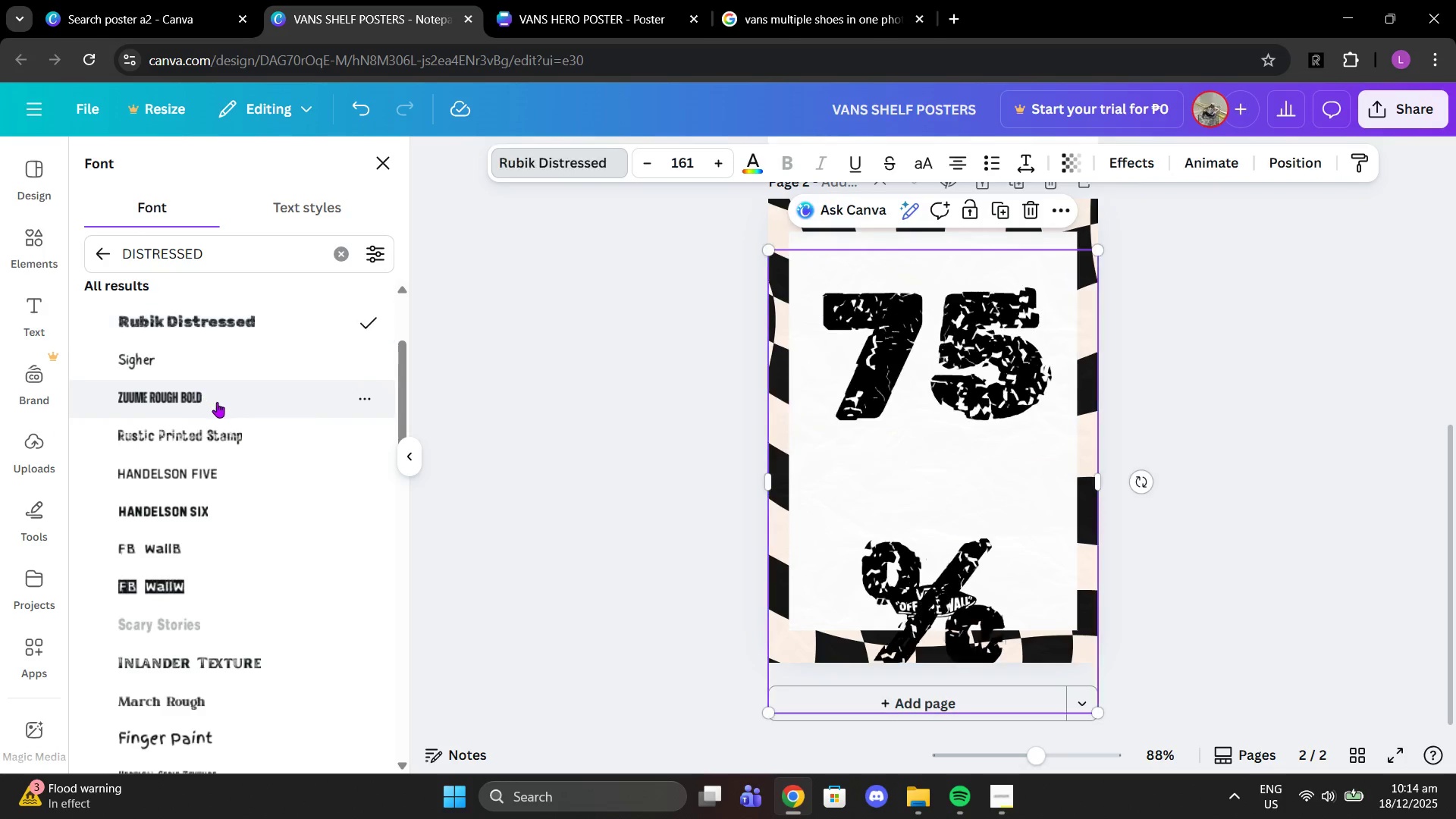 
left_click([208, 398])
 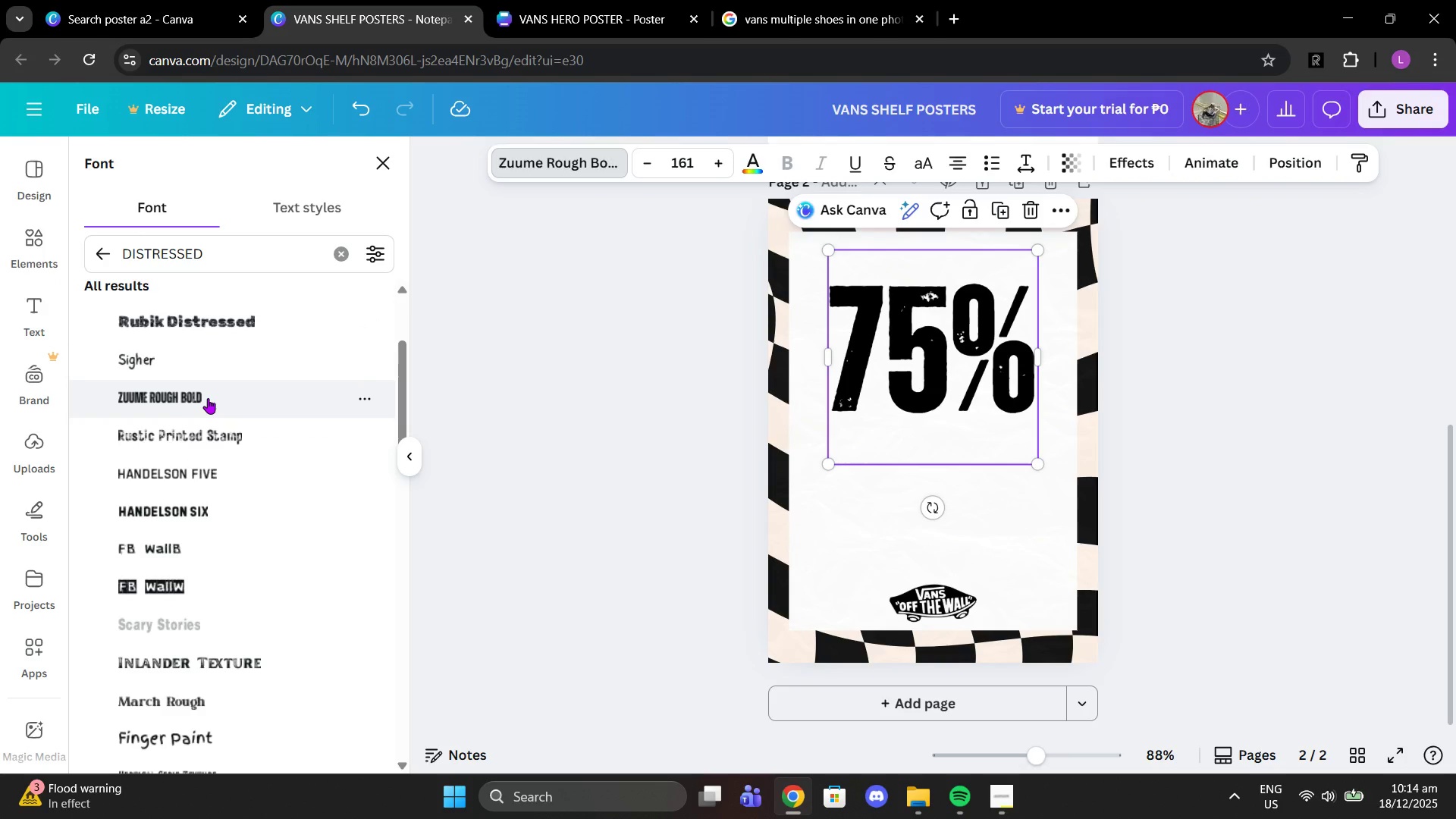 
wait(5.72)
 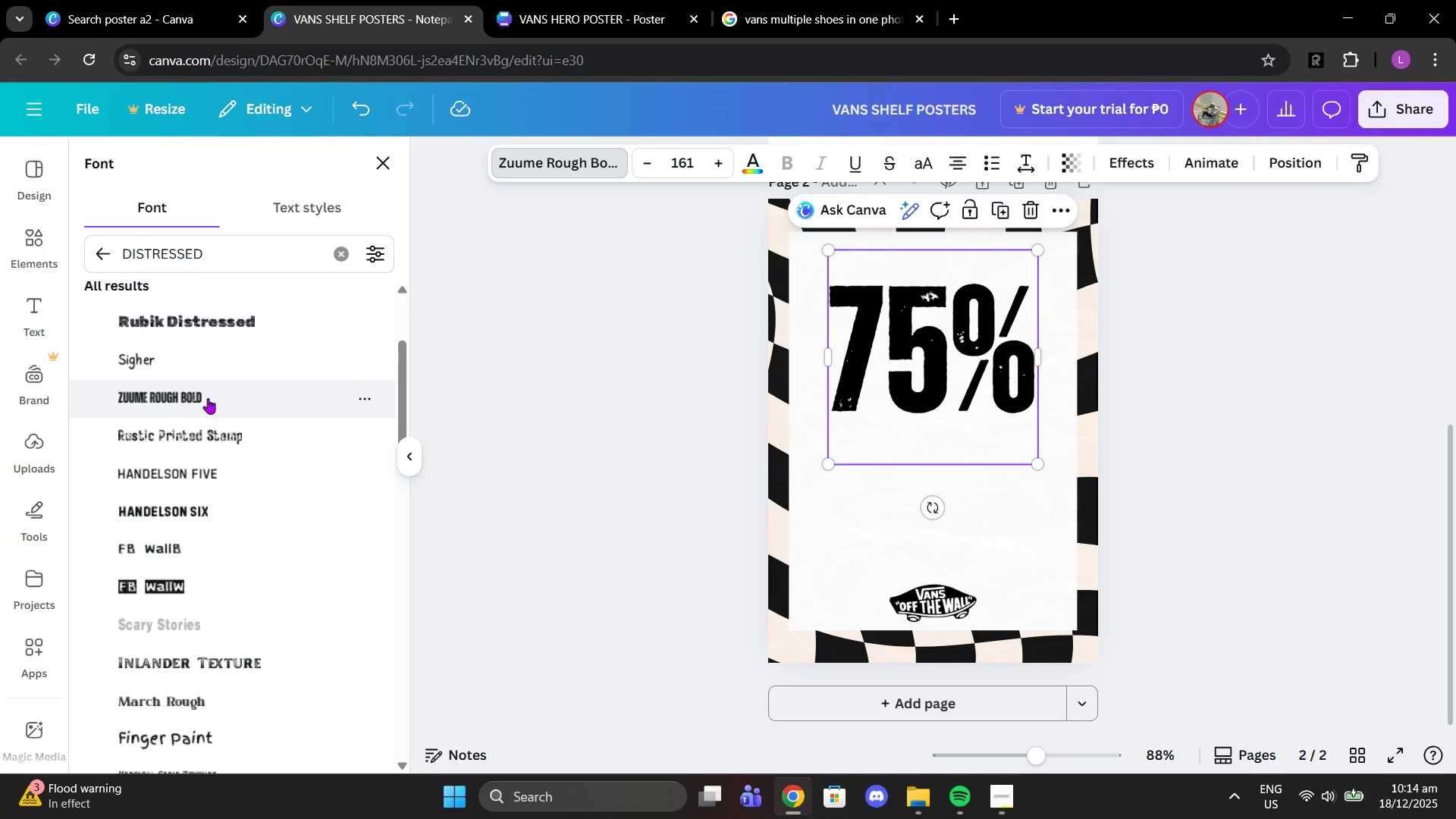 
left_click([601, 359])
 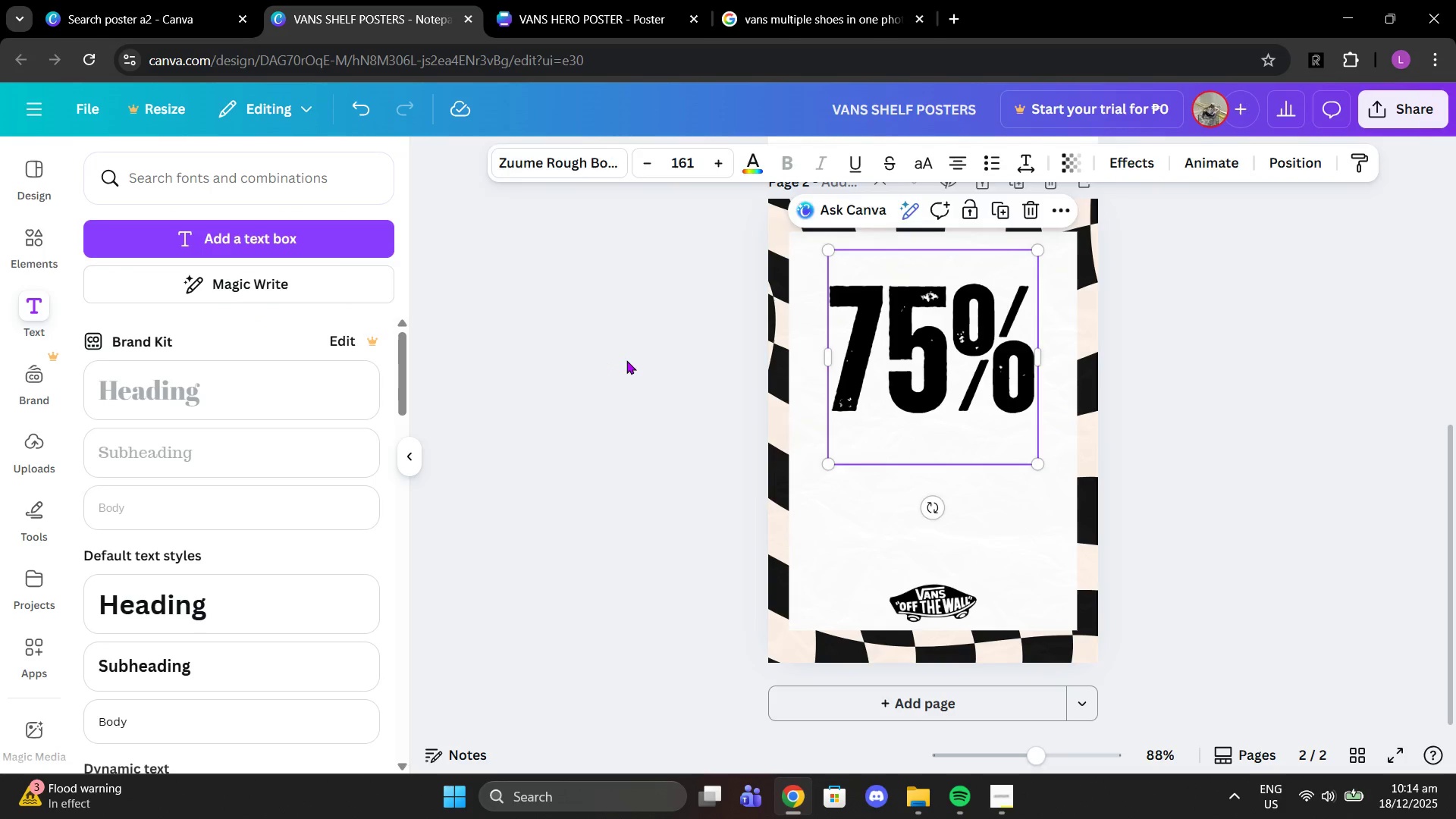 
left_click([629, 361])
 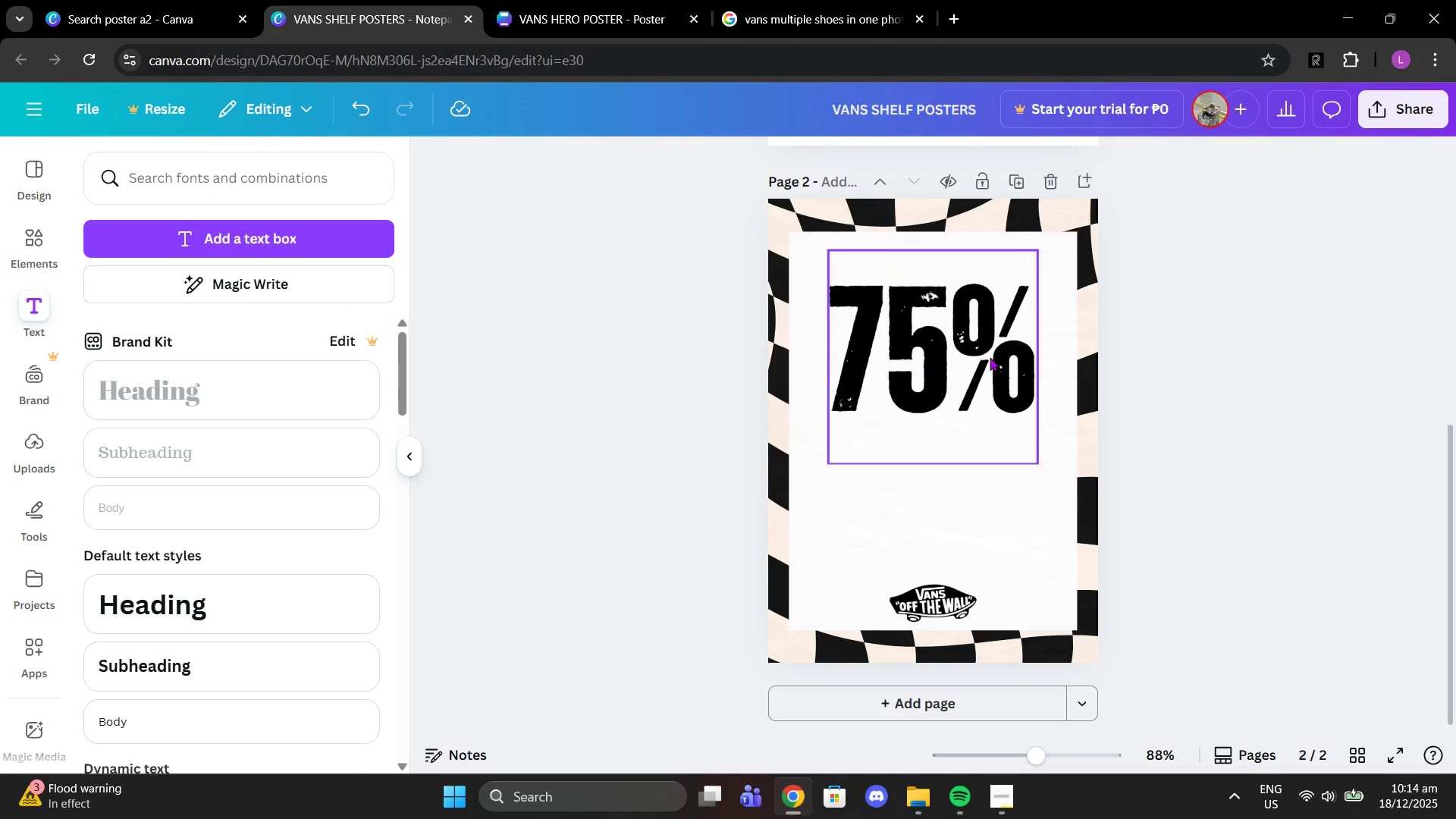 
left_click([990, 356])
 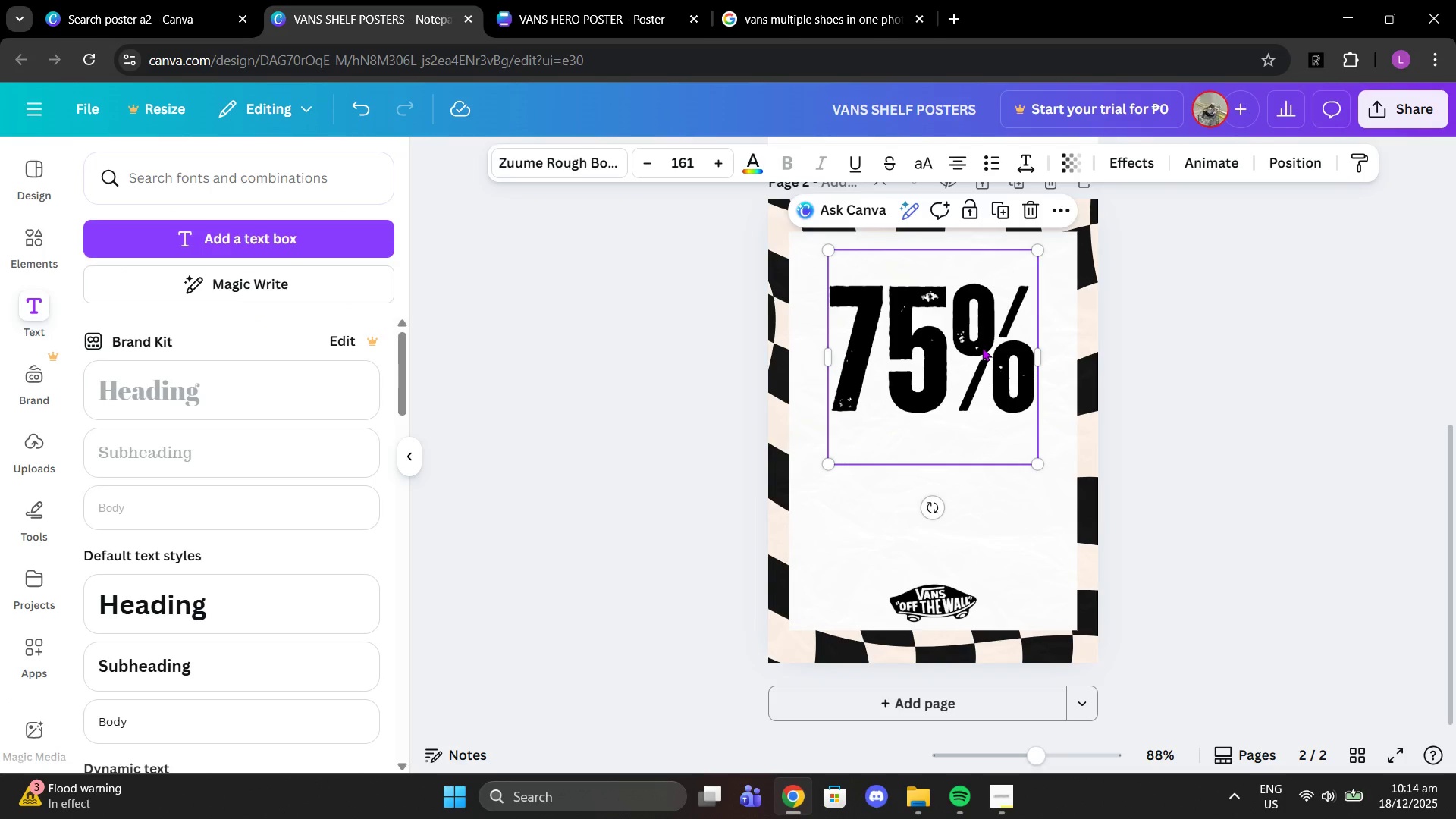 
key(Control+V)
 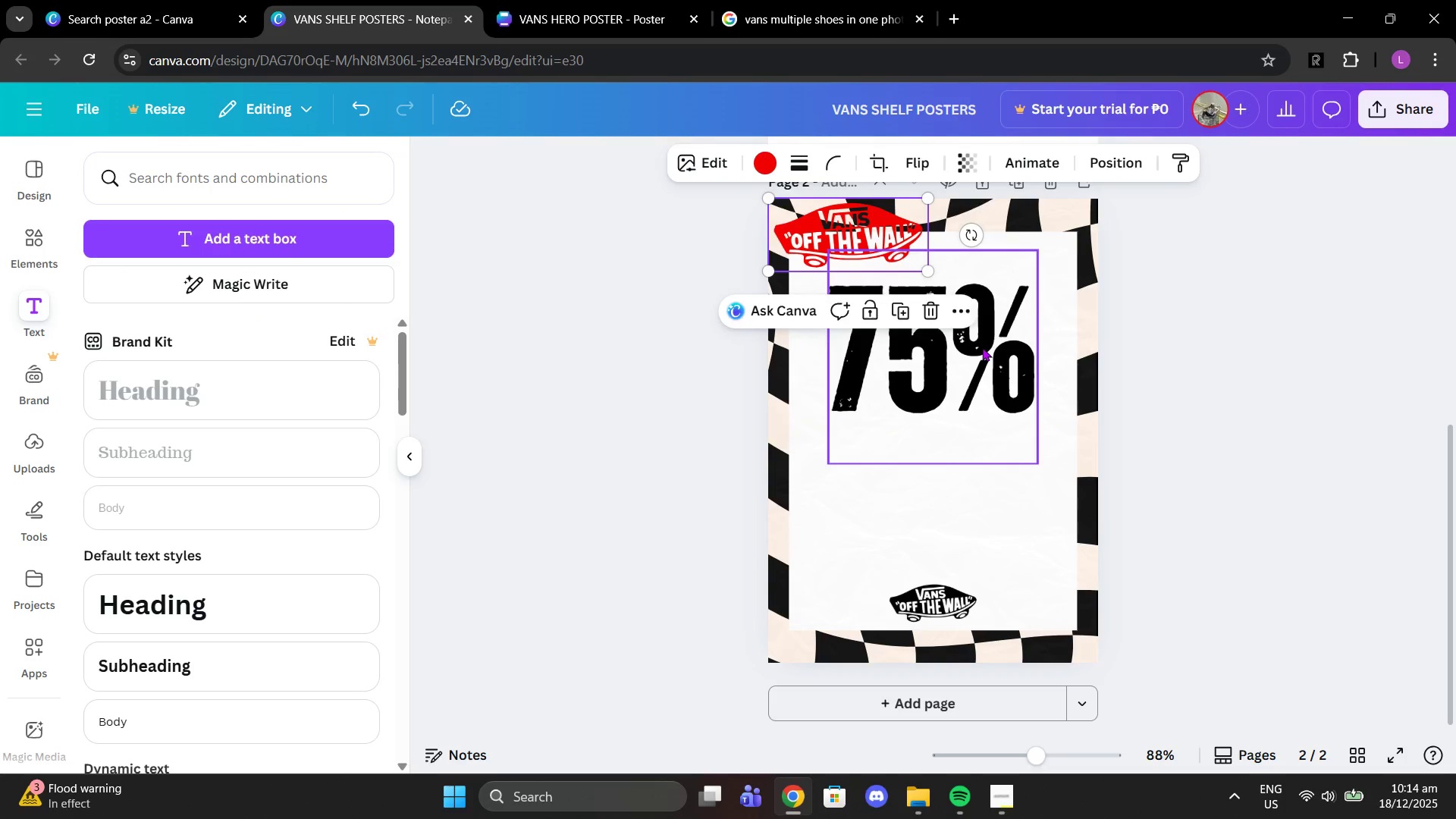 
key(Control+ControlLeft)
 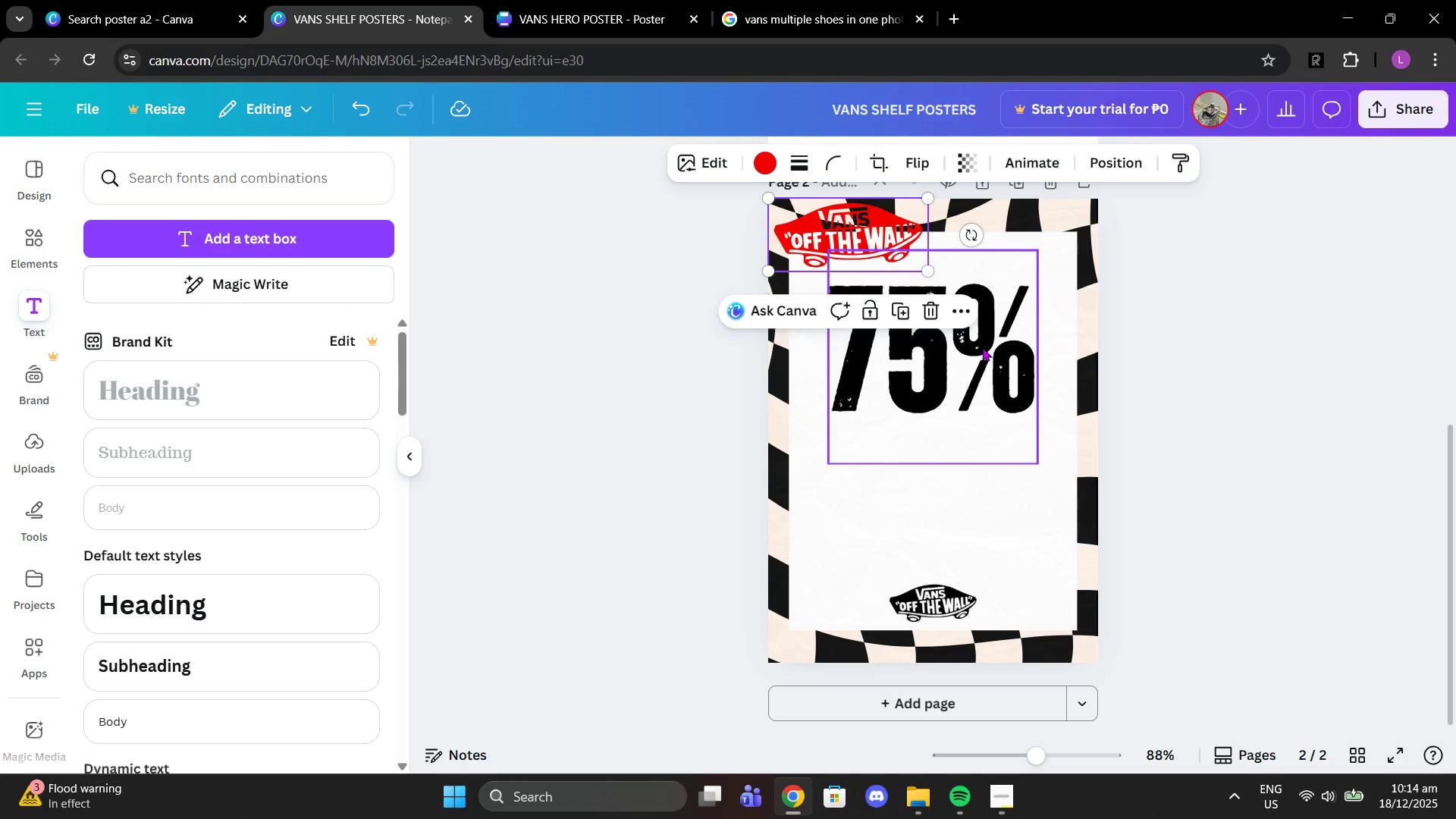 
key(Control+Z)
 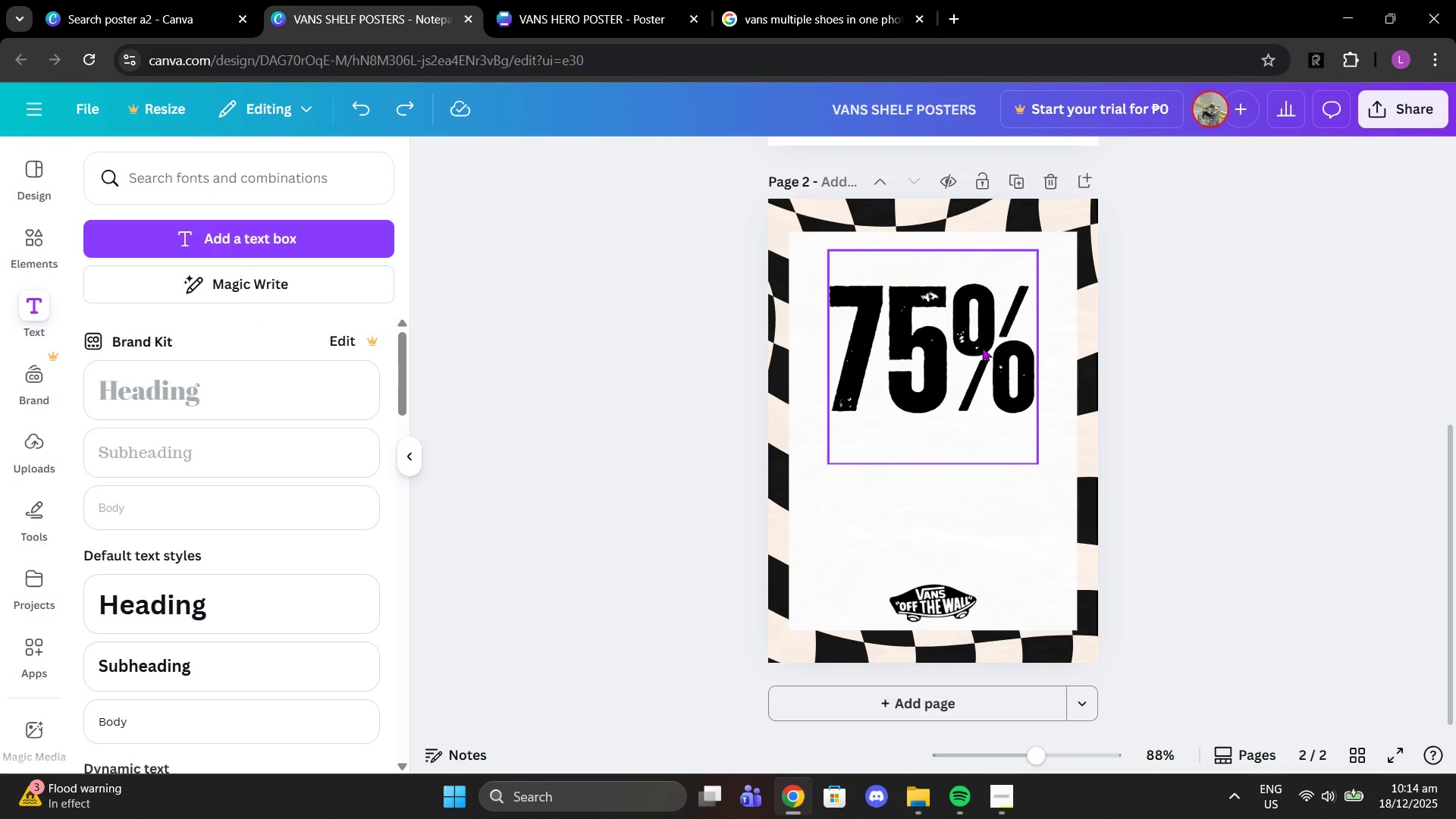 
key(Control+ControlLeft)
 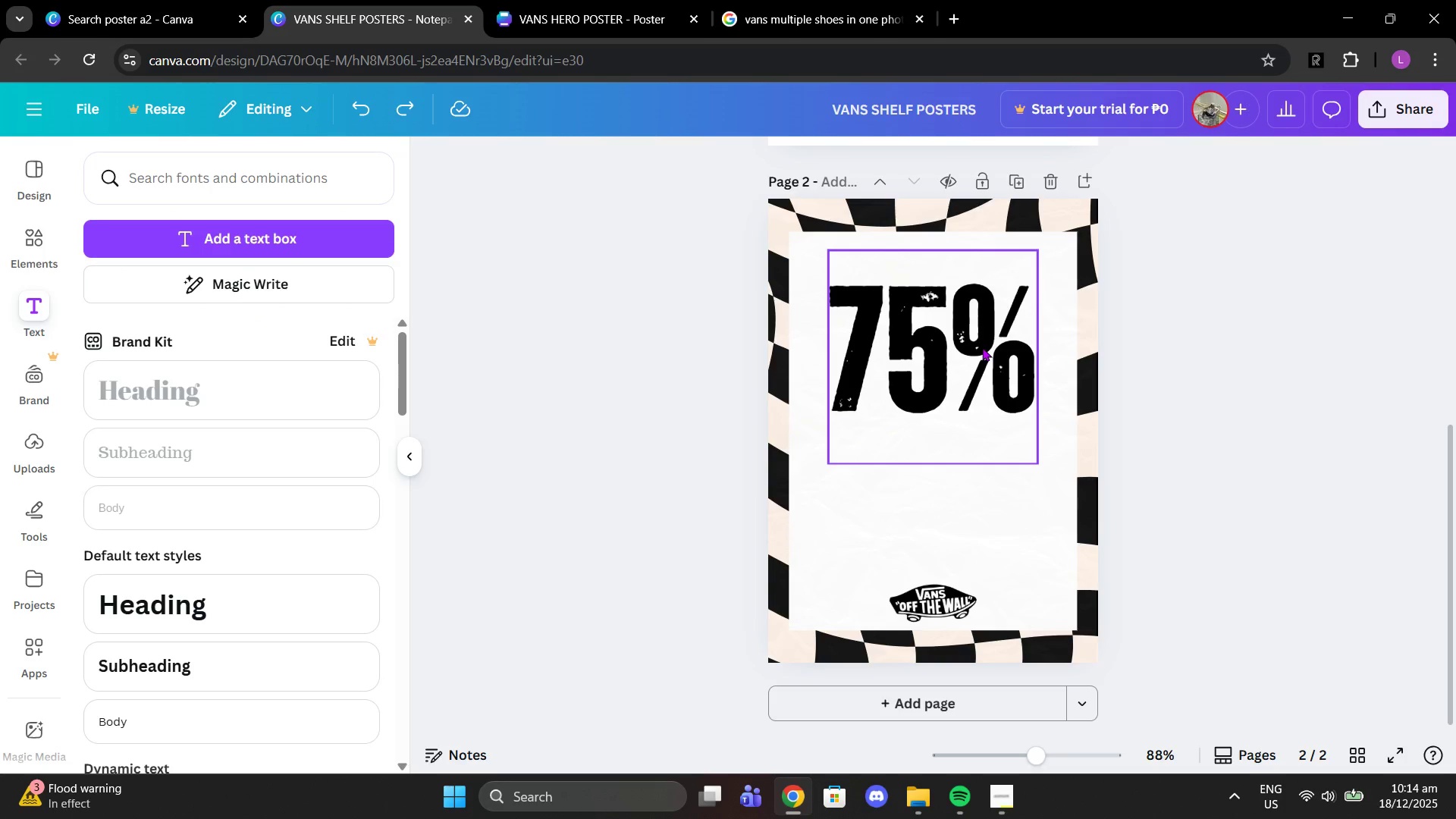 
key(Control+C)
 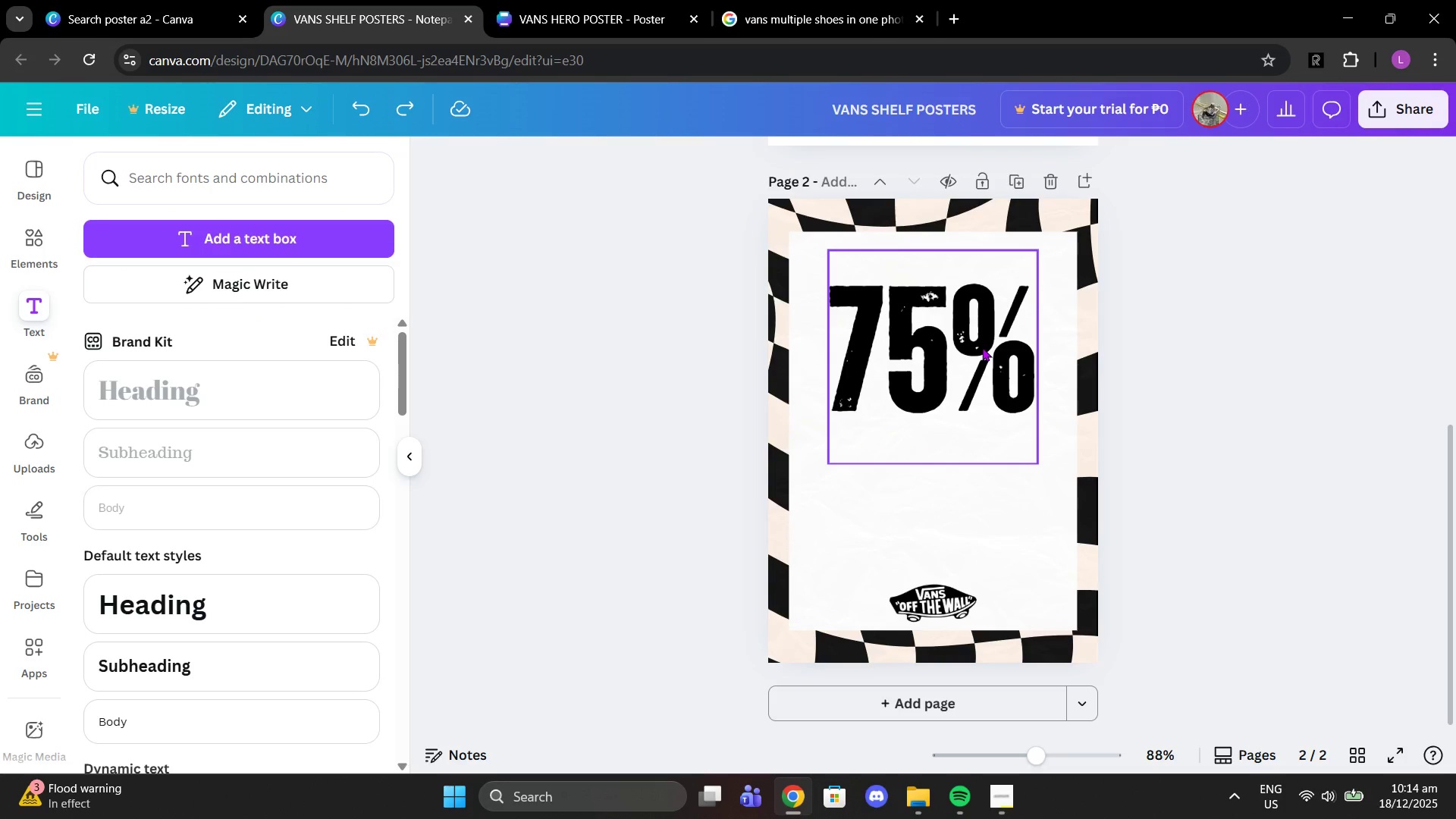 
key(Control+ControlLeft)
 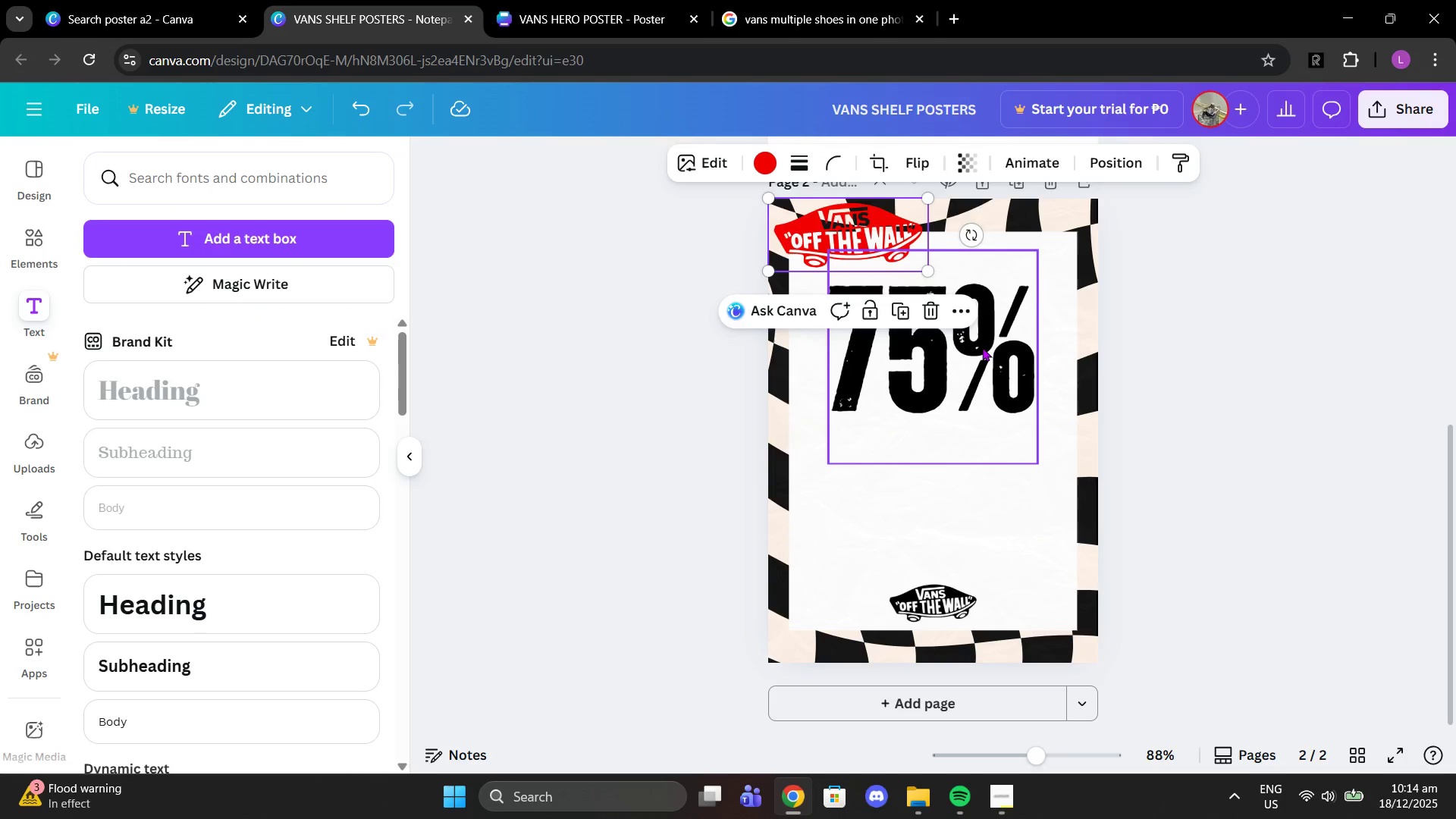 
key(Control+V)
 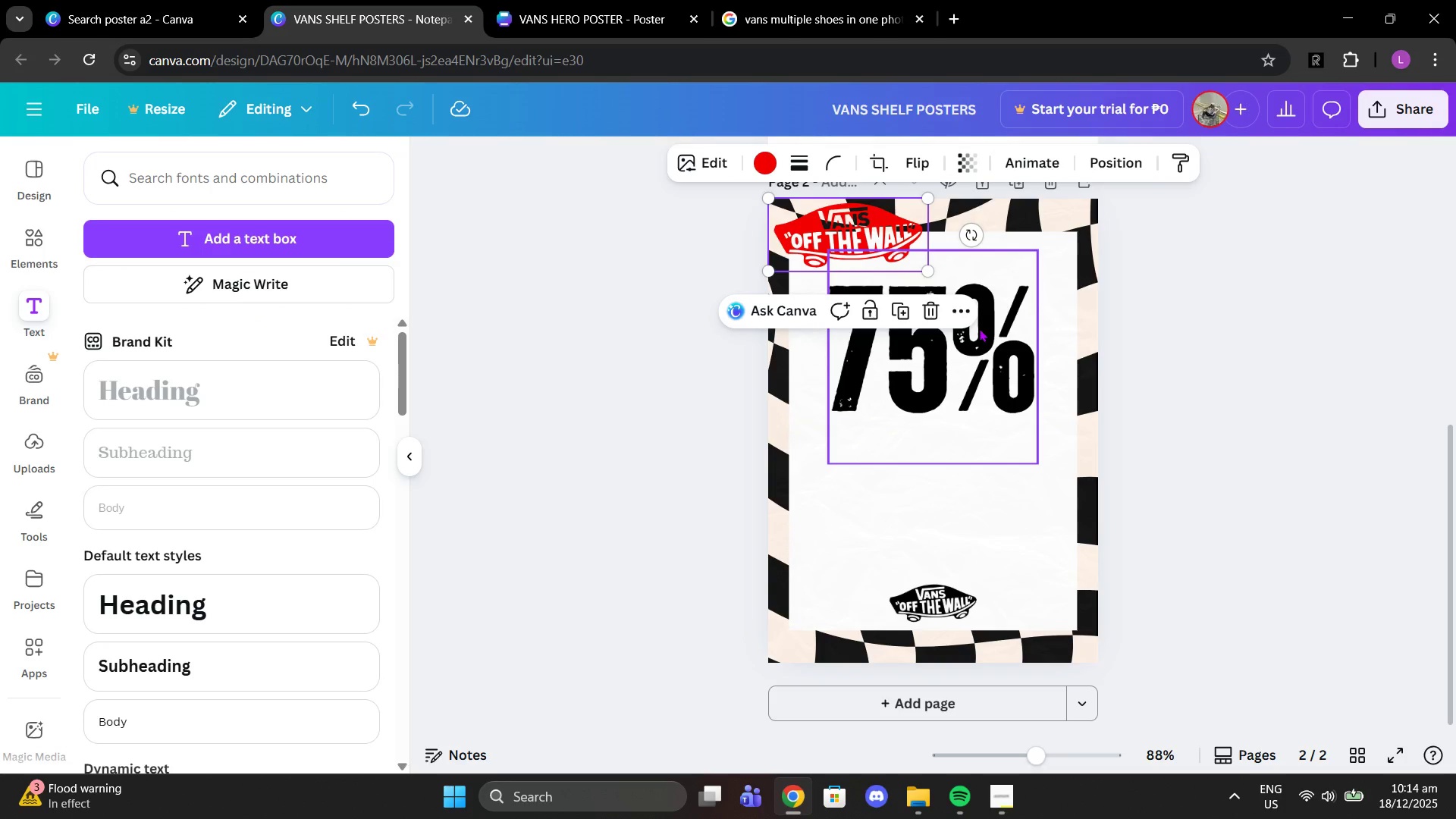 
key(Control+Z)
 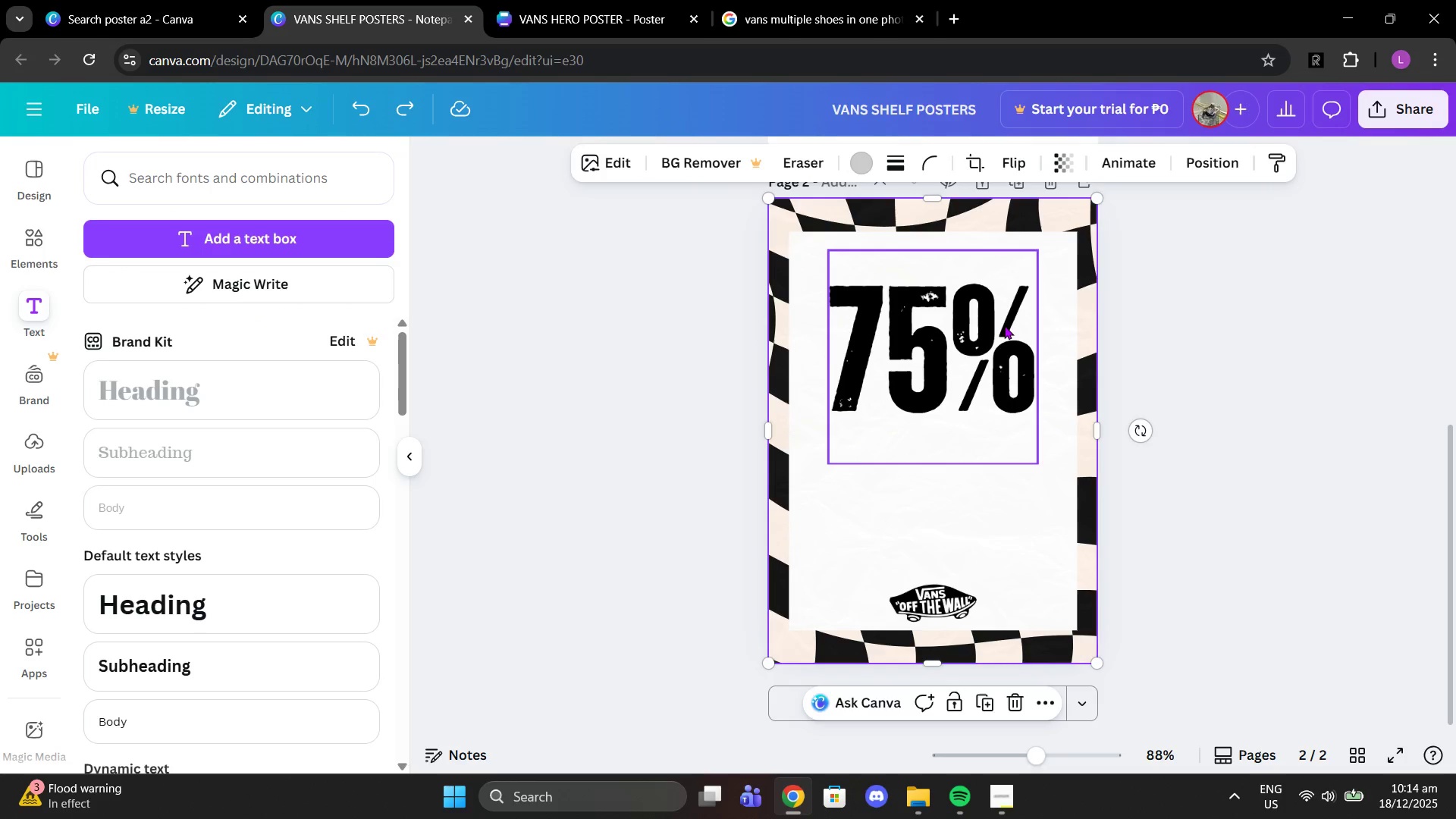 
double_click([990, 322])
 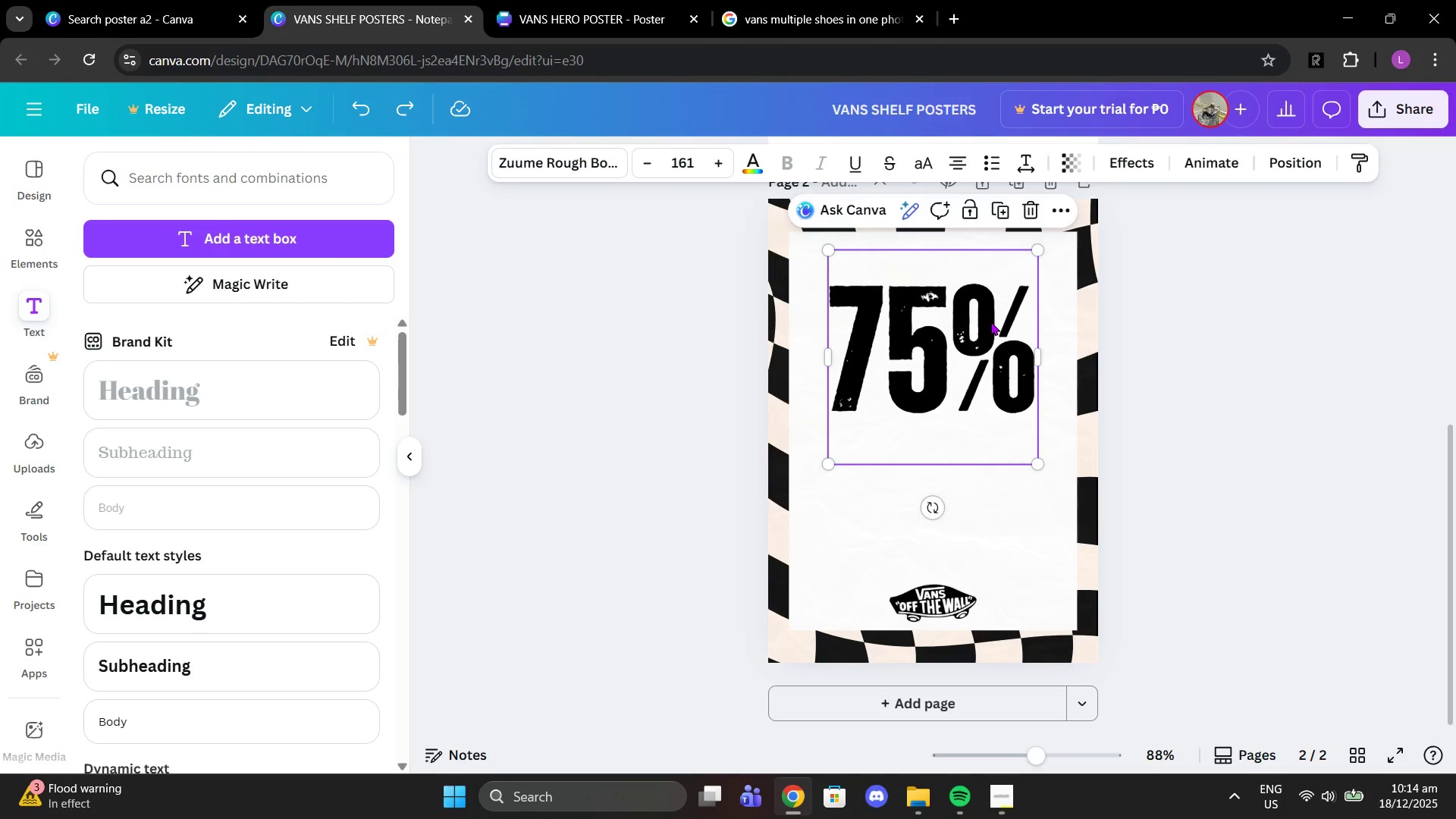 
key(Control+C)
 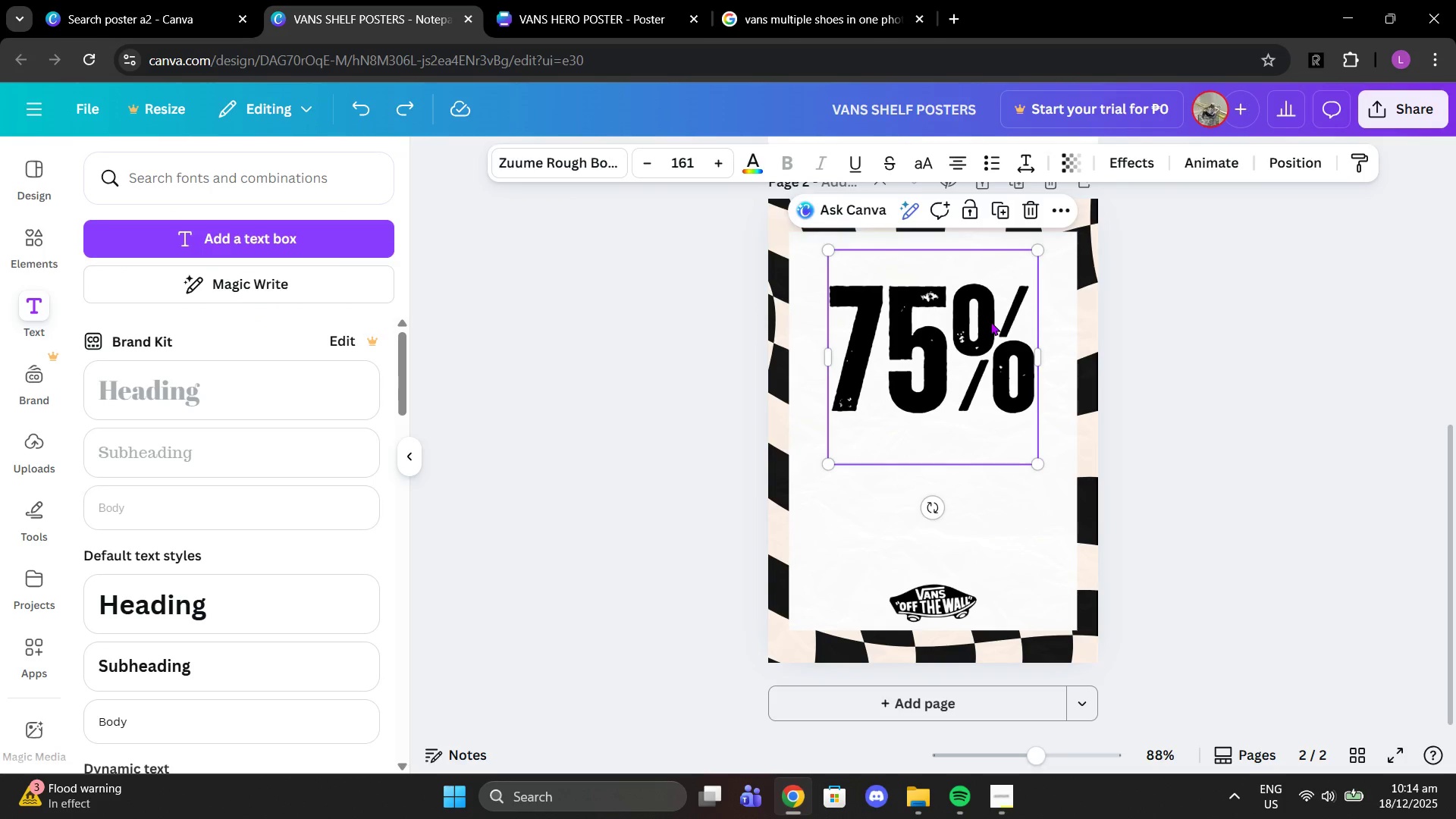 
key(Control+ControlLeft)
 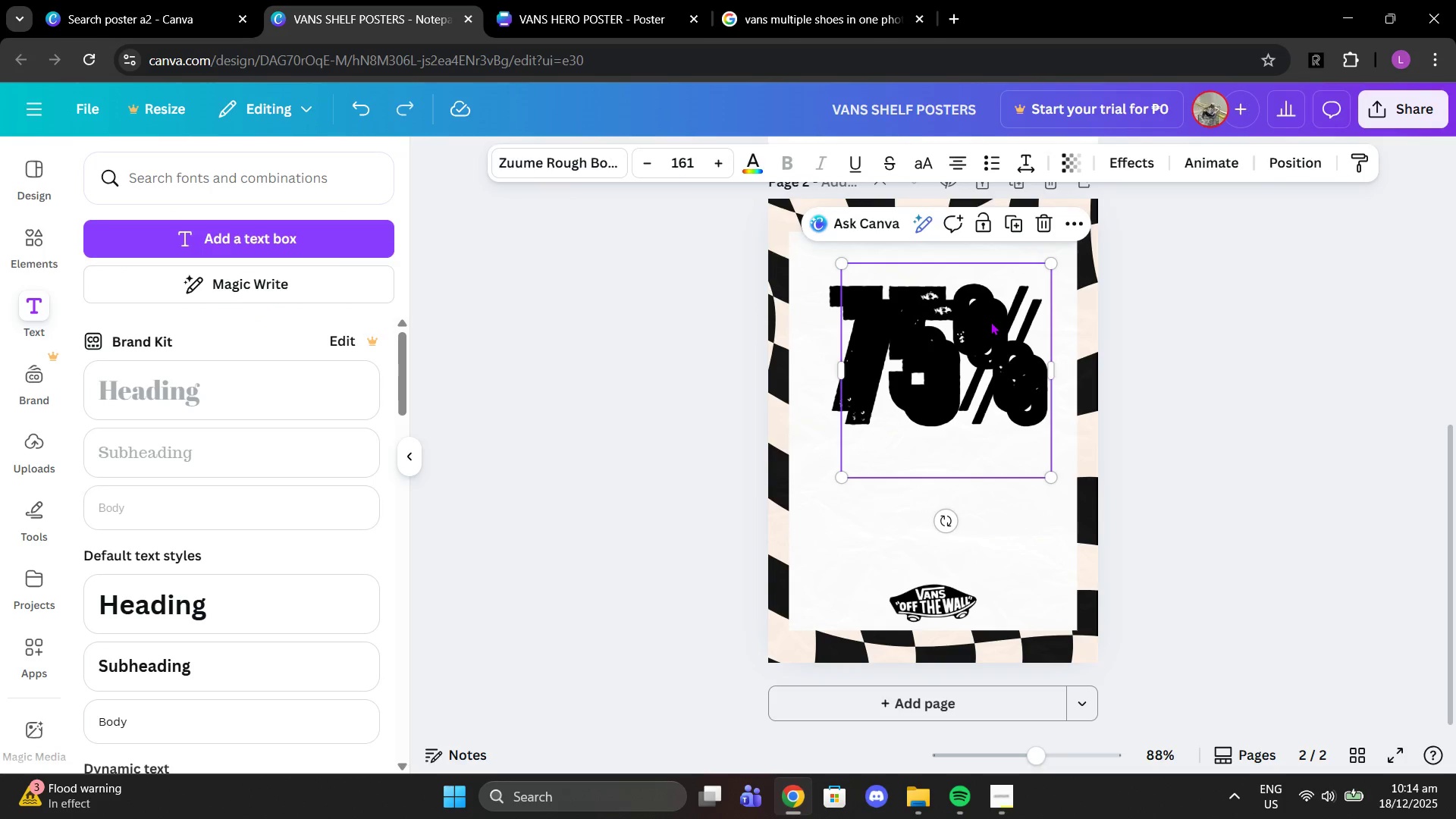 
key(Control+V)
 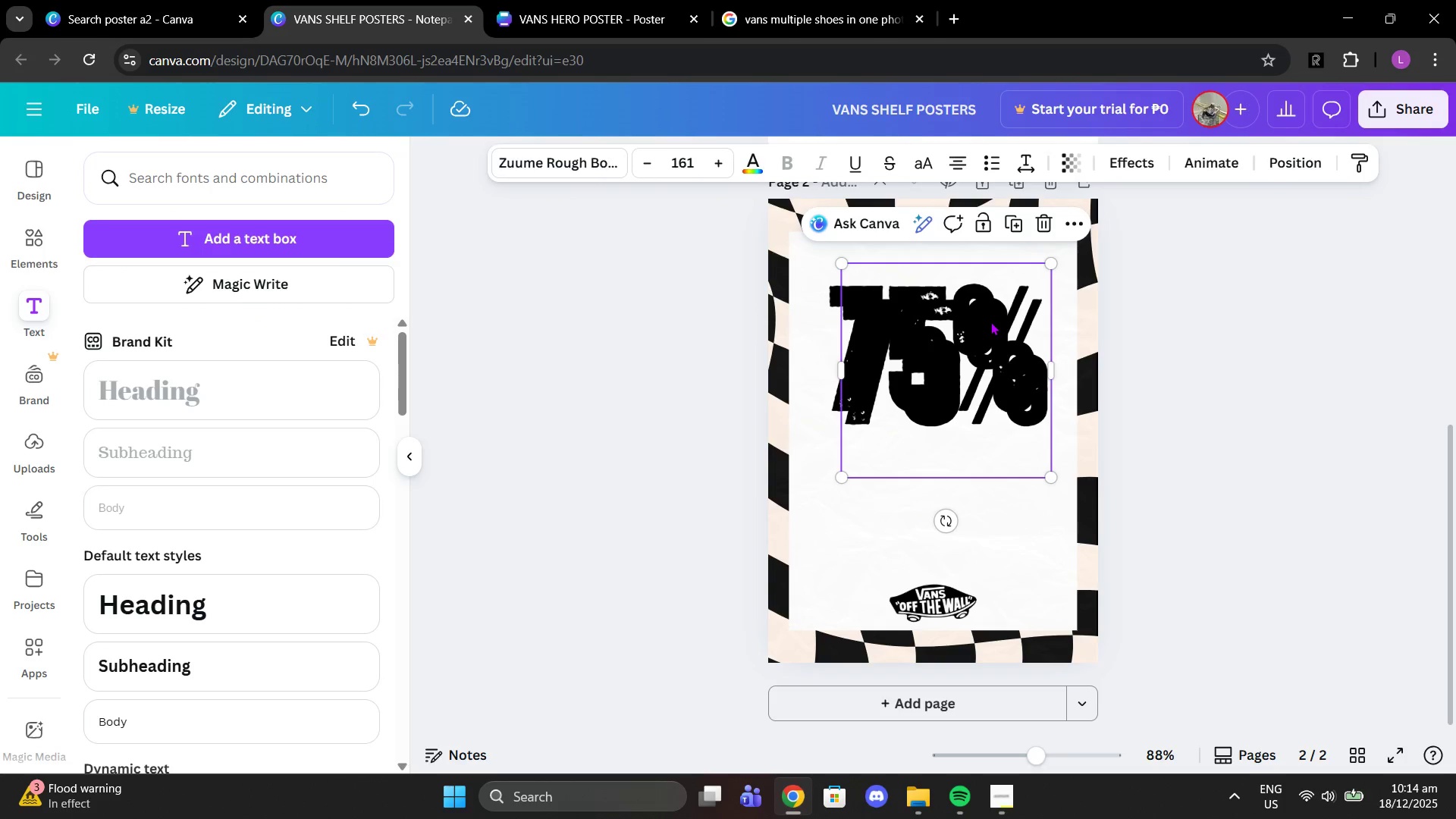 
left_click_drag(start_coordinate=[990, 322], to_coordinate=[981, 416])
 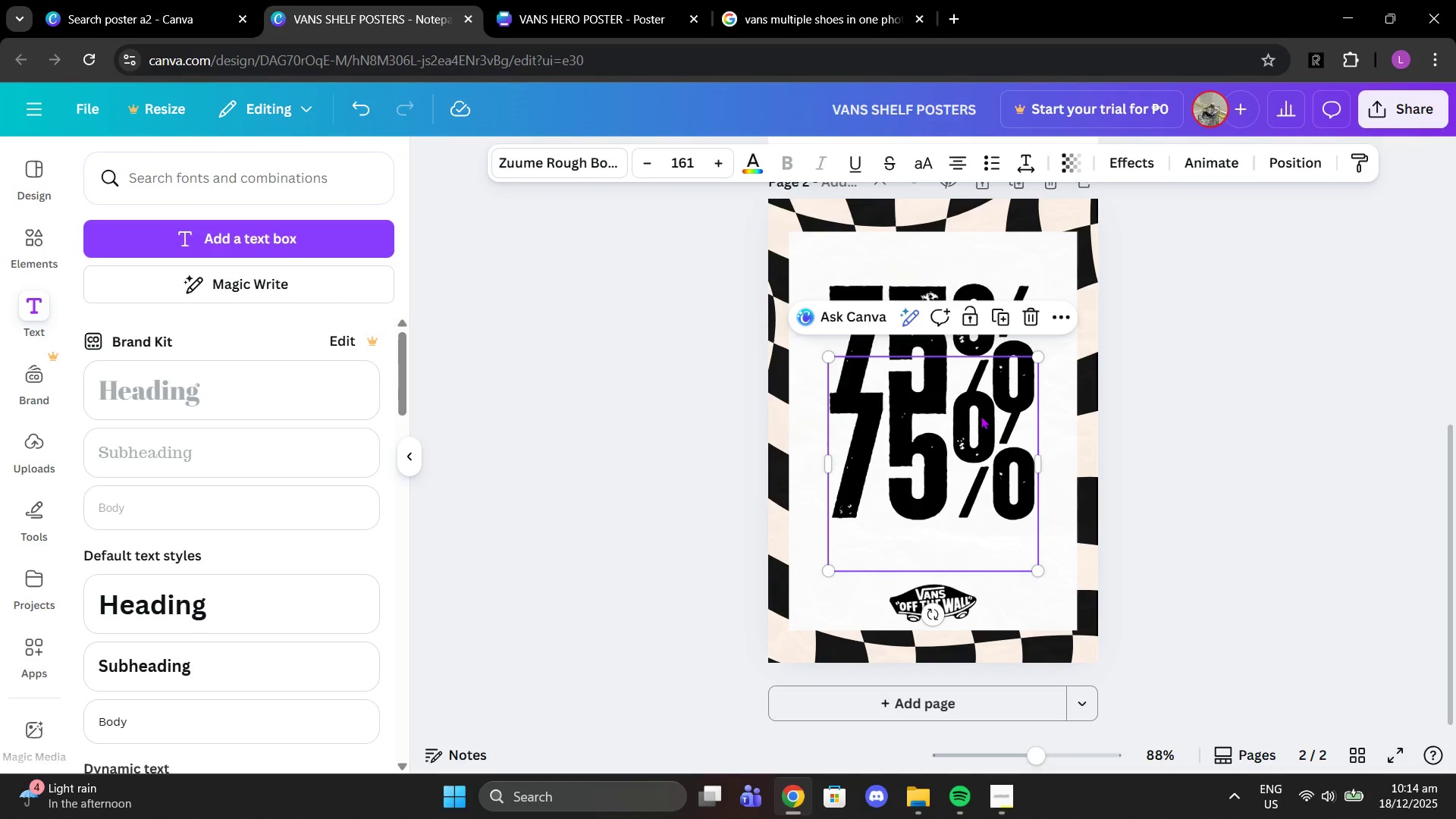 
double_click([981, 416])
 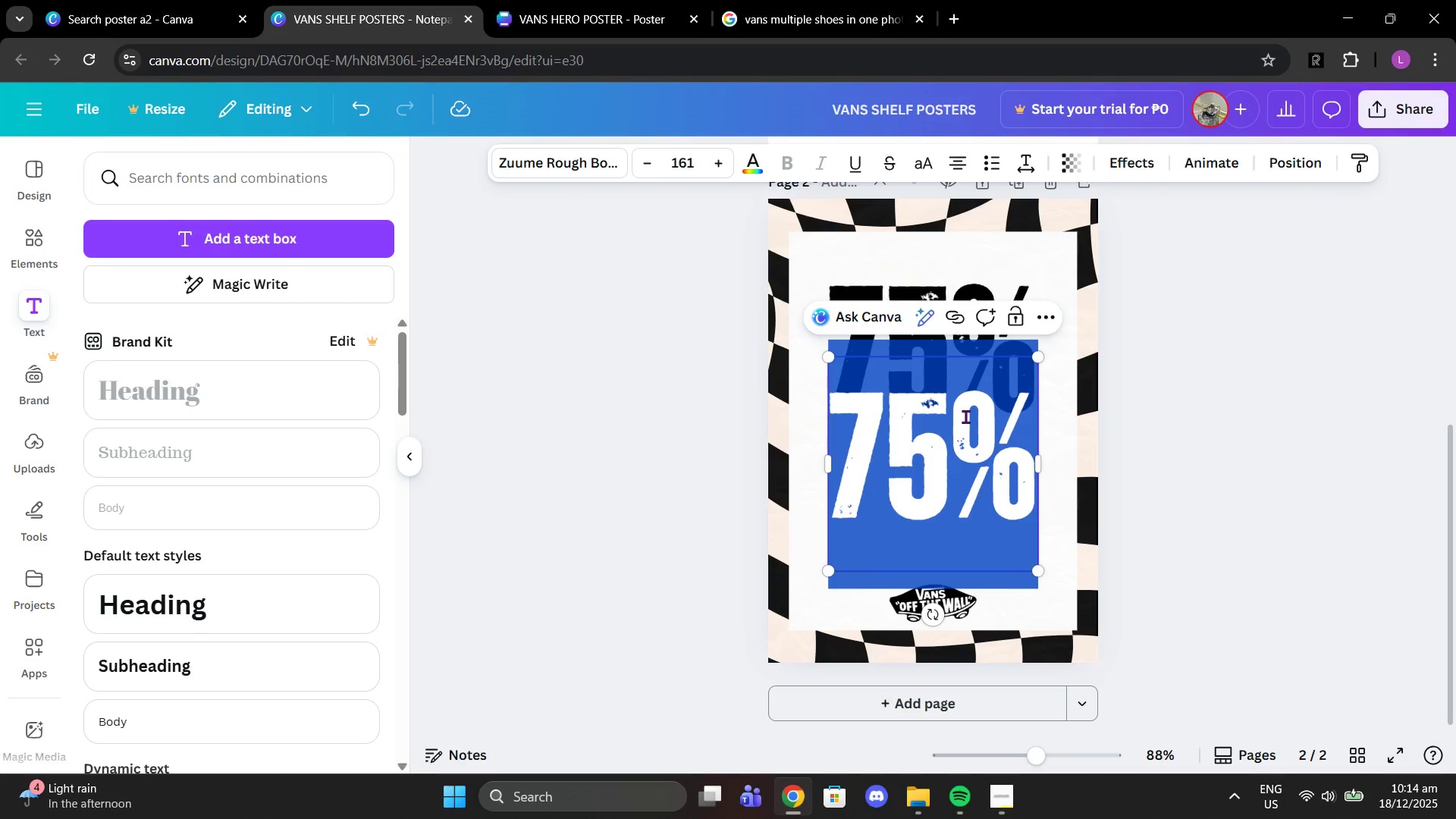 
type(OO)
key(Backspace)
type(FF)
 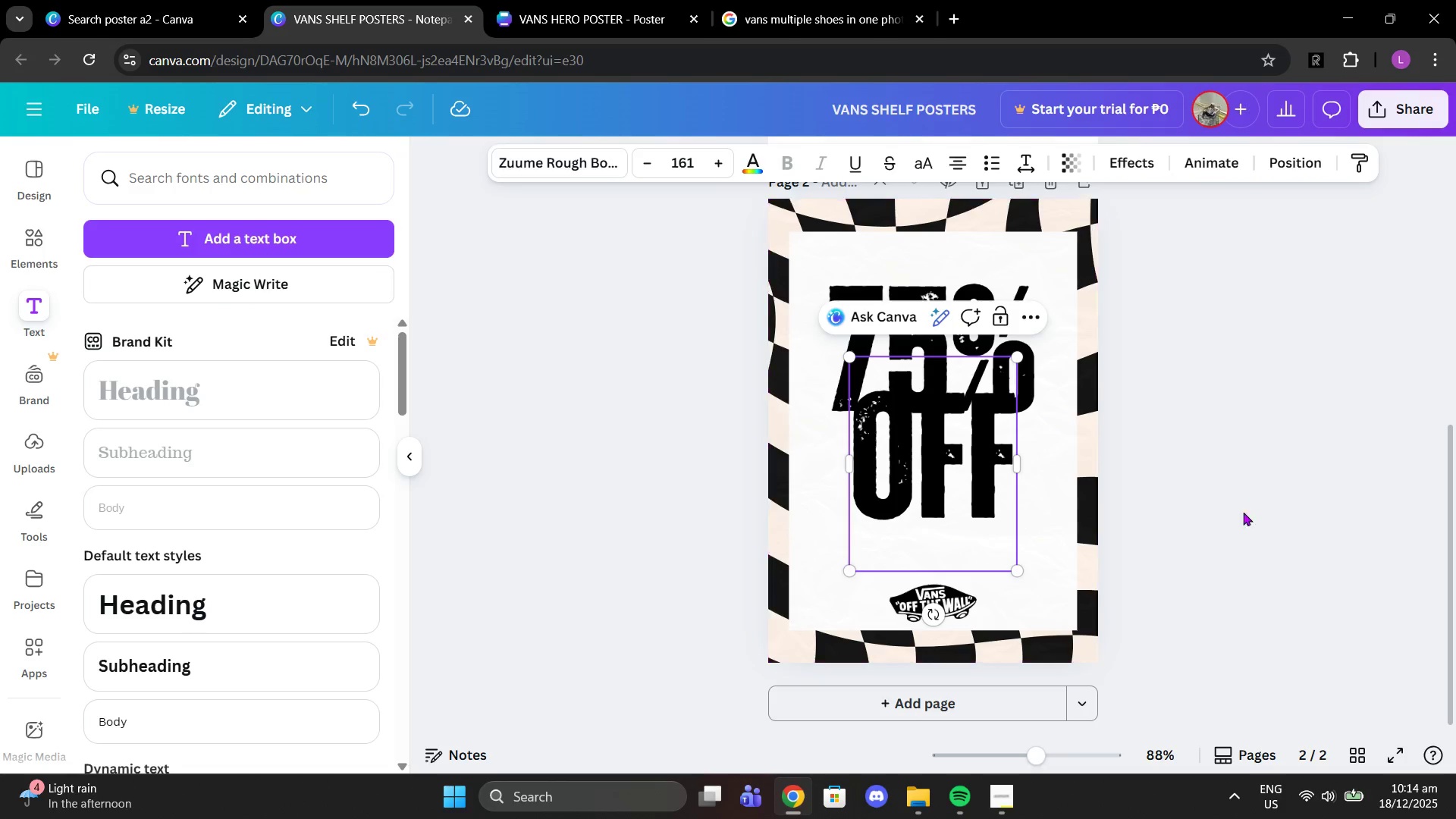 
left_click([1261, 507])
 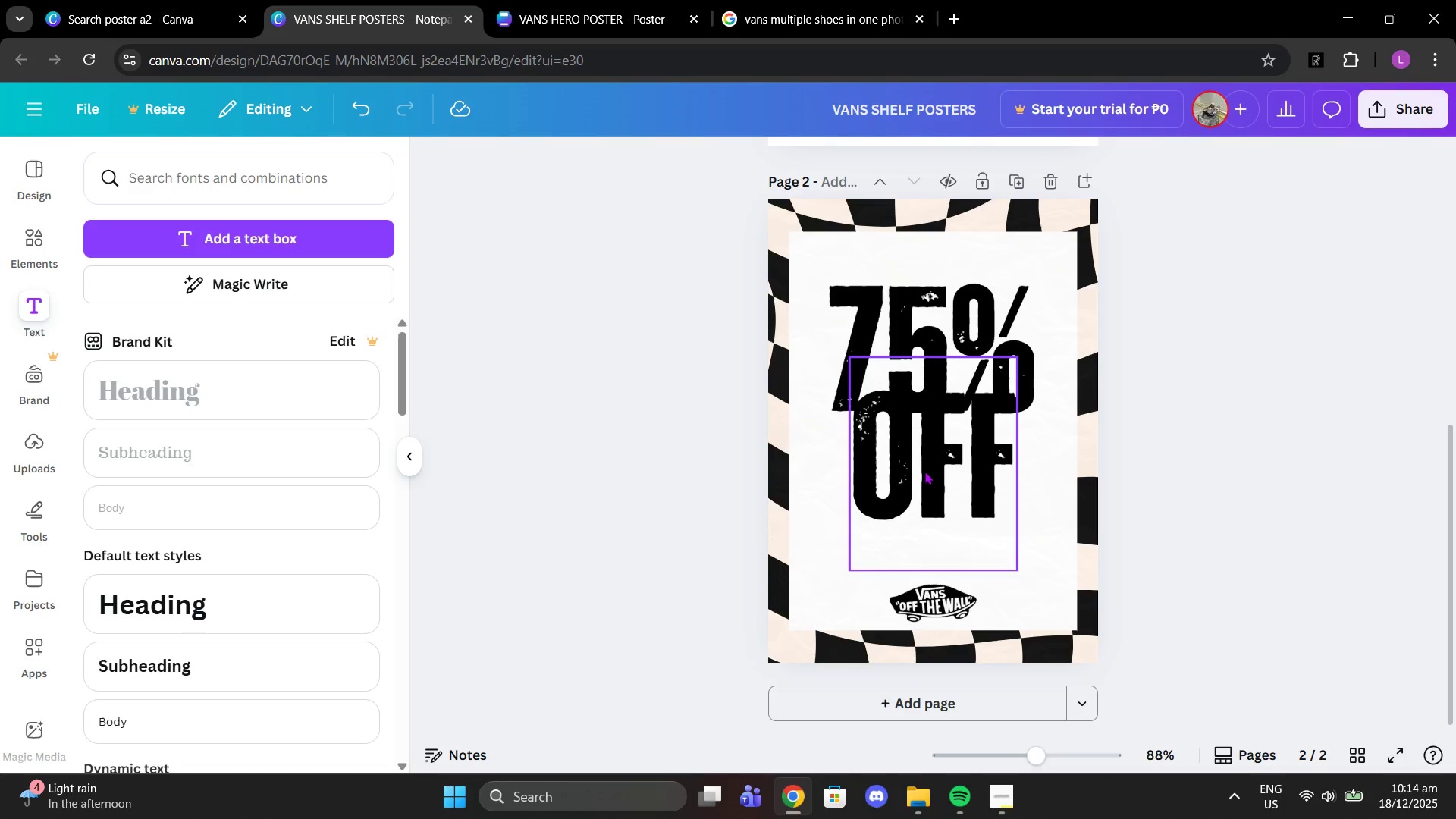 
left_click_drag(start_coordinate=[962, 472], to_coordinate=[937, 504])
 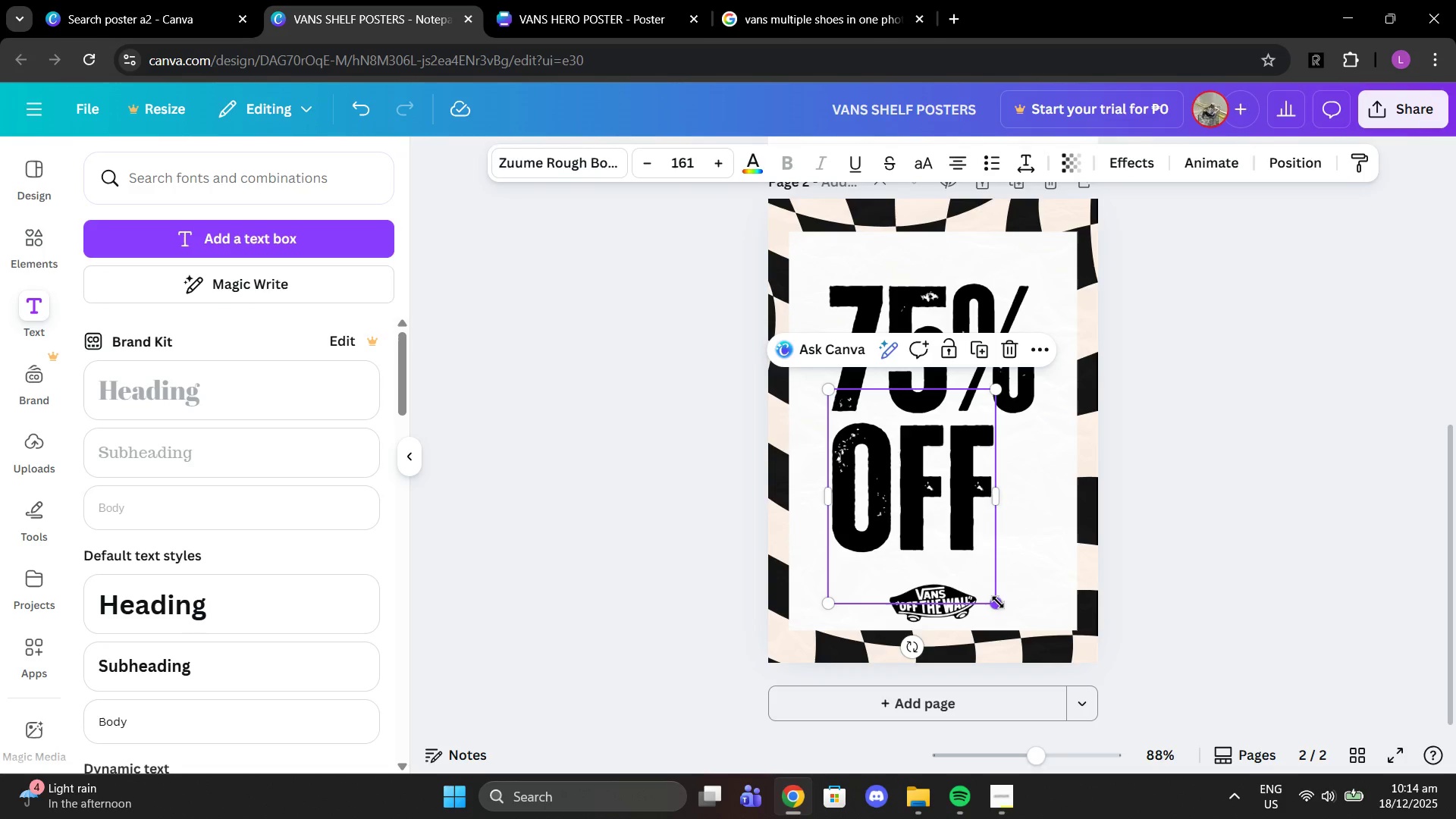 
left_click_drag(start_coordinate=[998, 602], to_coordinate=[1059, 631])
 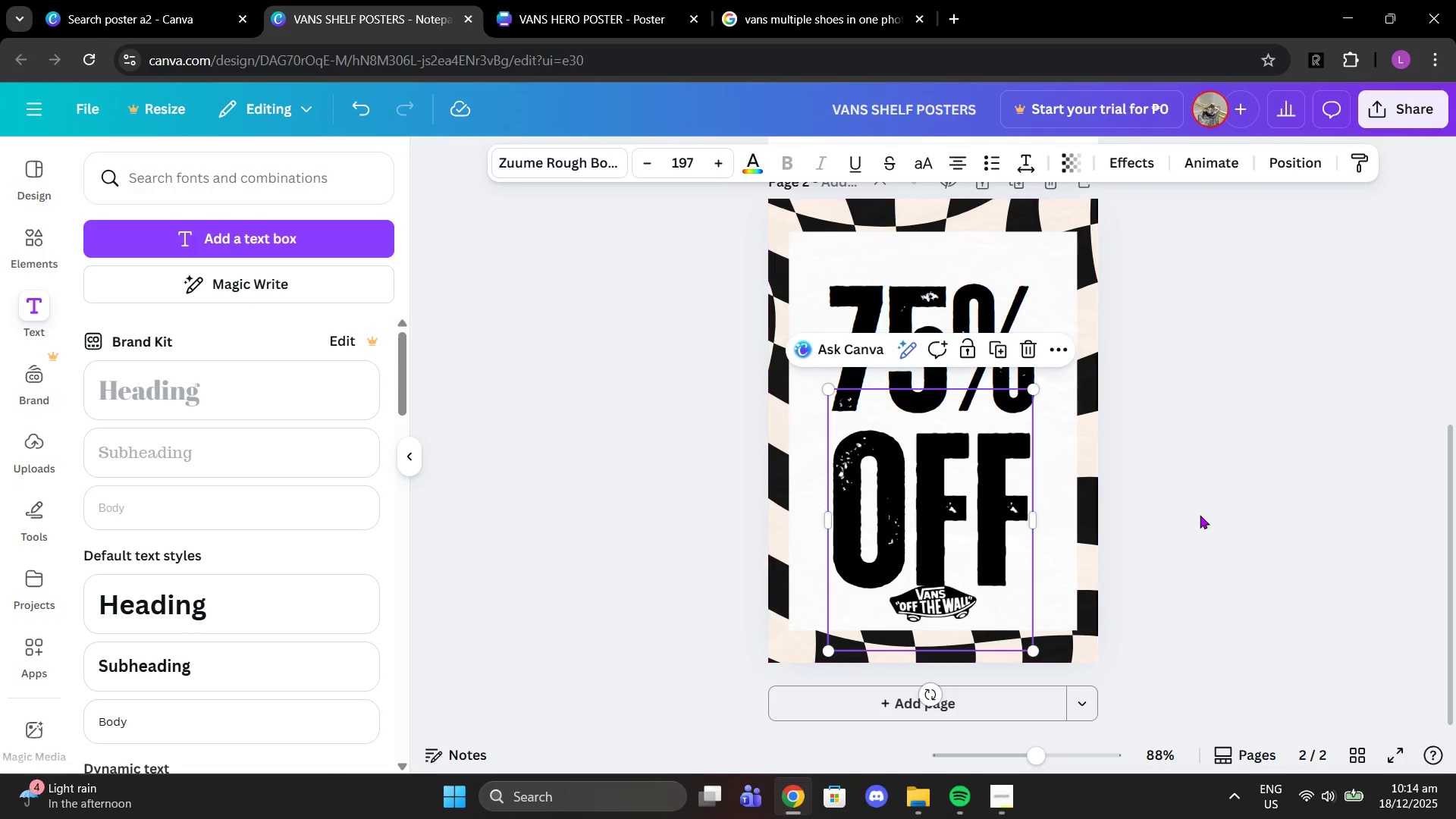 
left_click([1200, 515])
 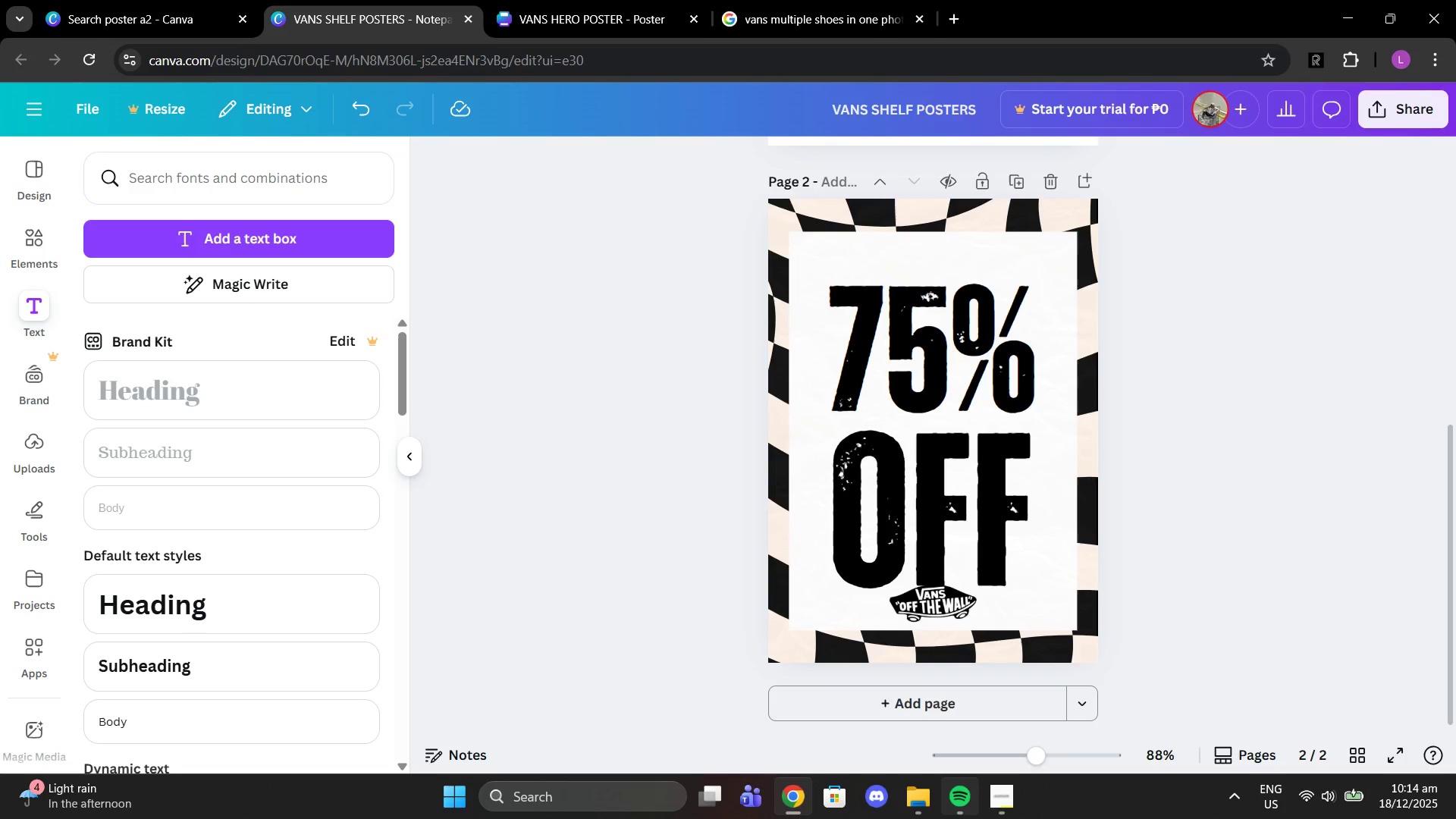 
left_click([1007, 793])